 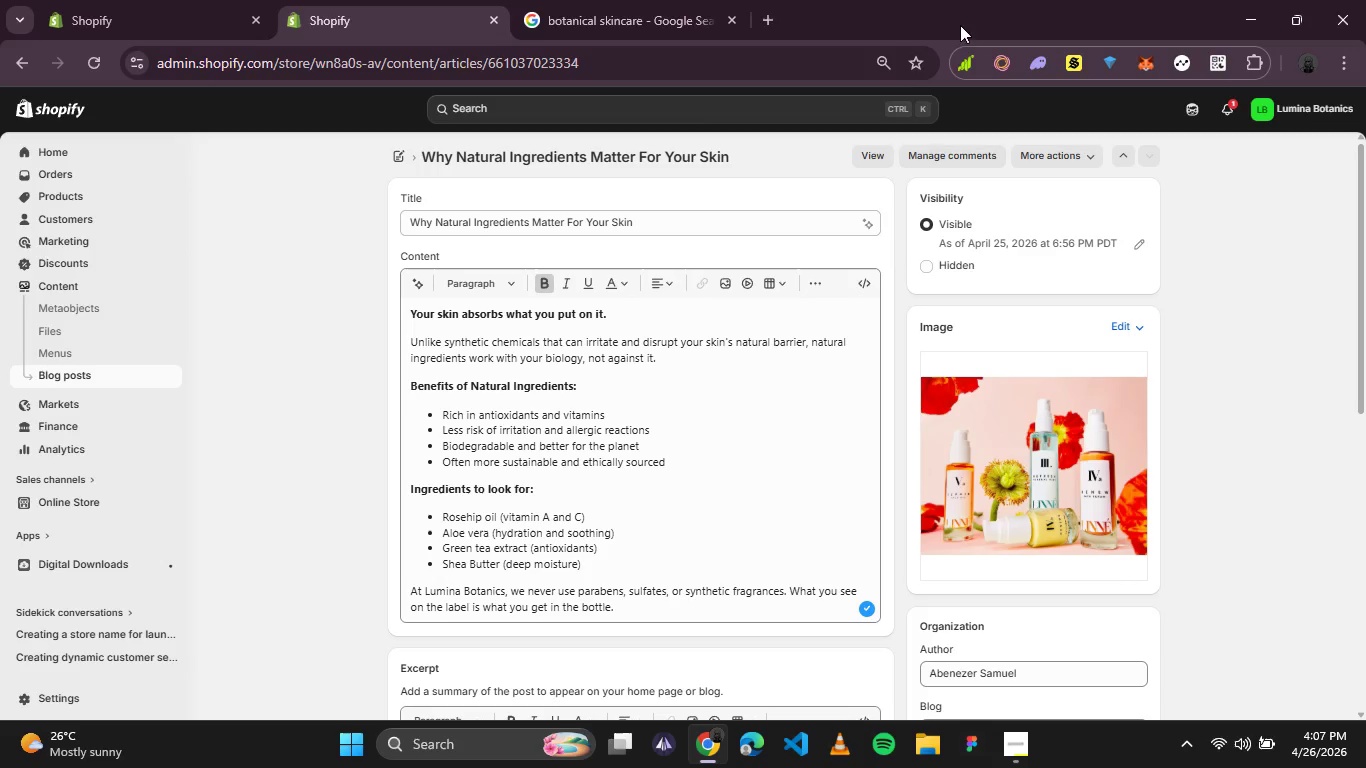 
left_click([390, 156])
 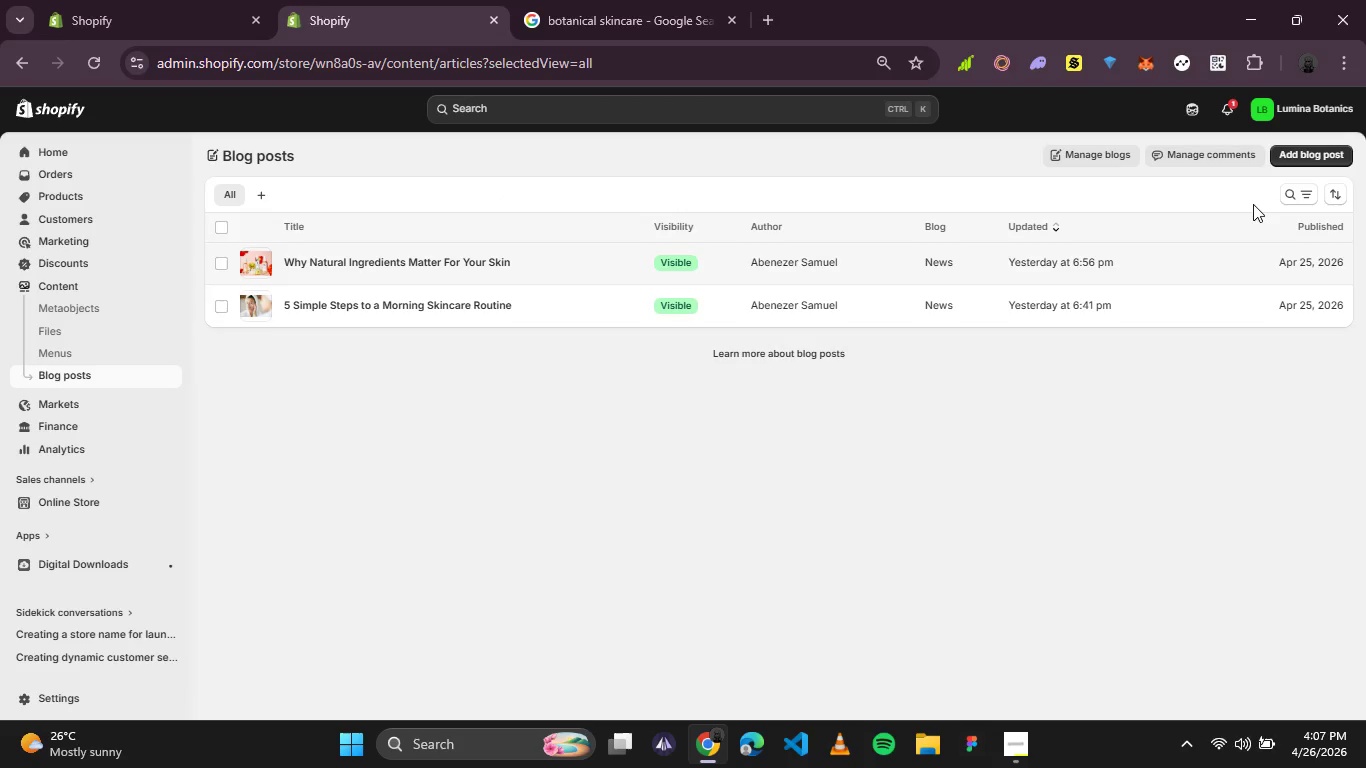 
wait(6.61)
 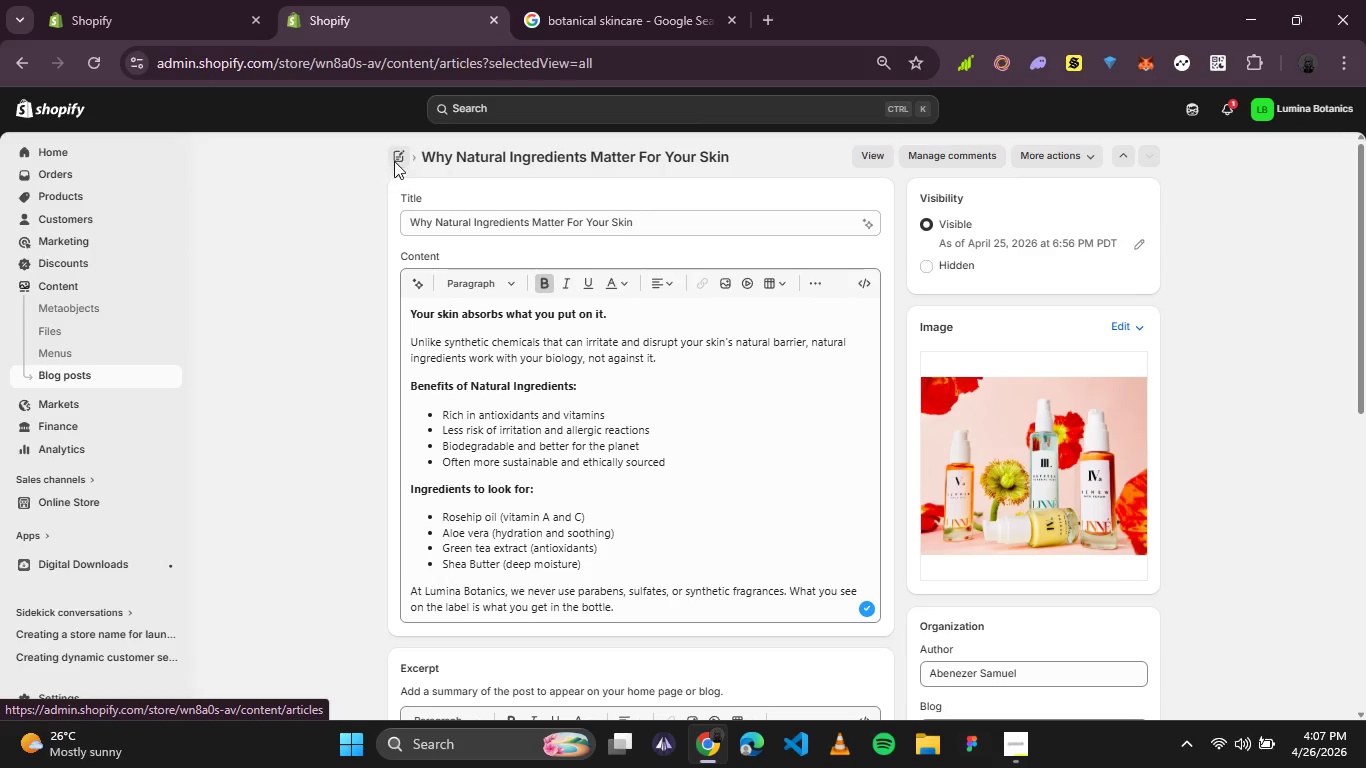 
left_click([1298, 150])
 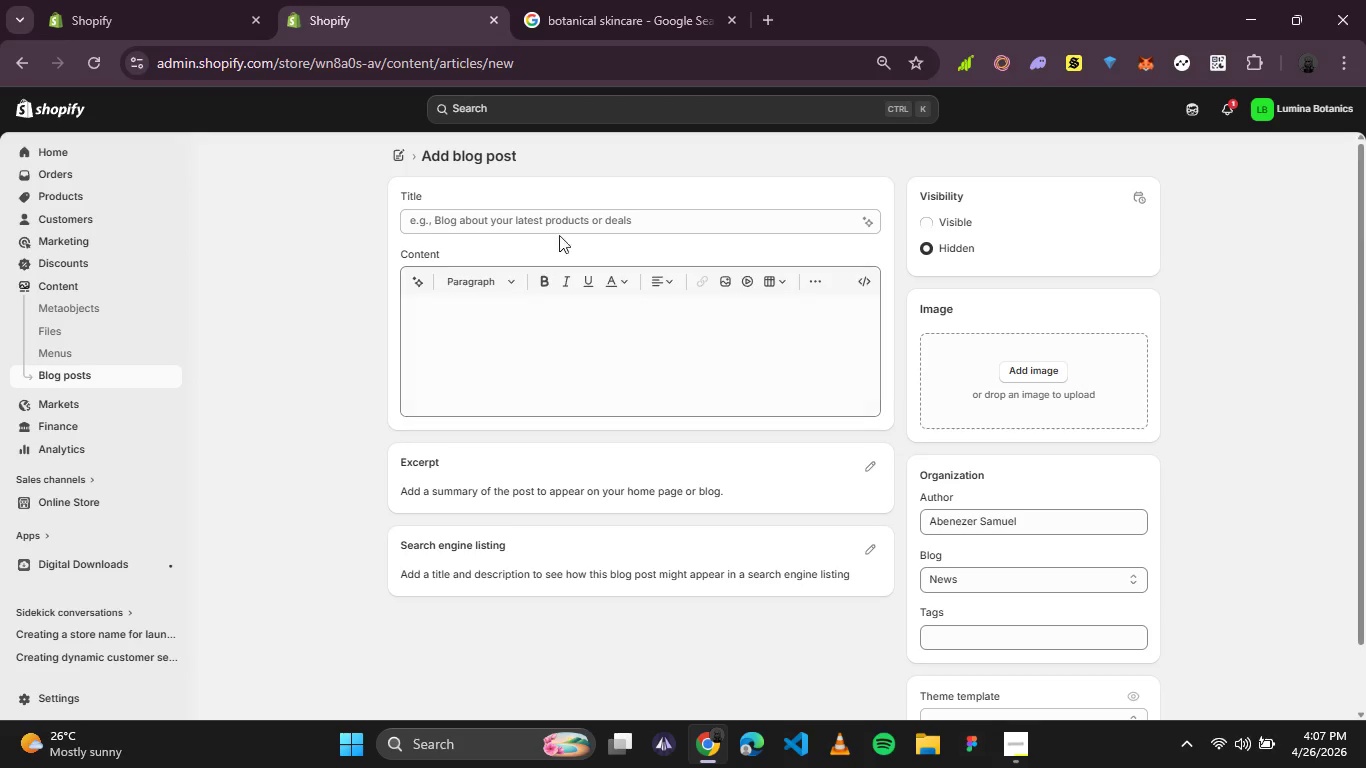 
left_click([636, 221])
 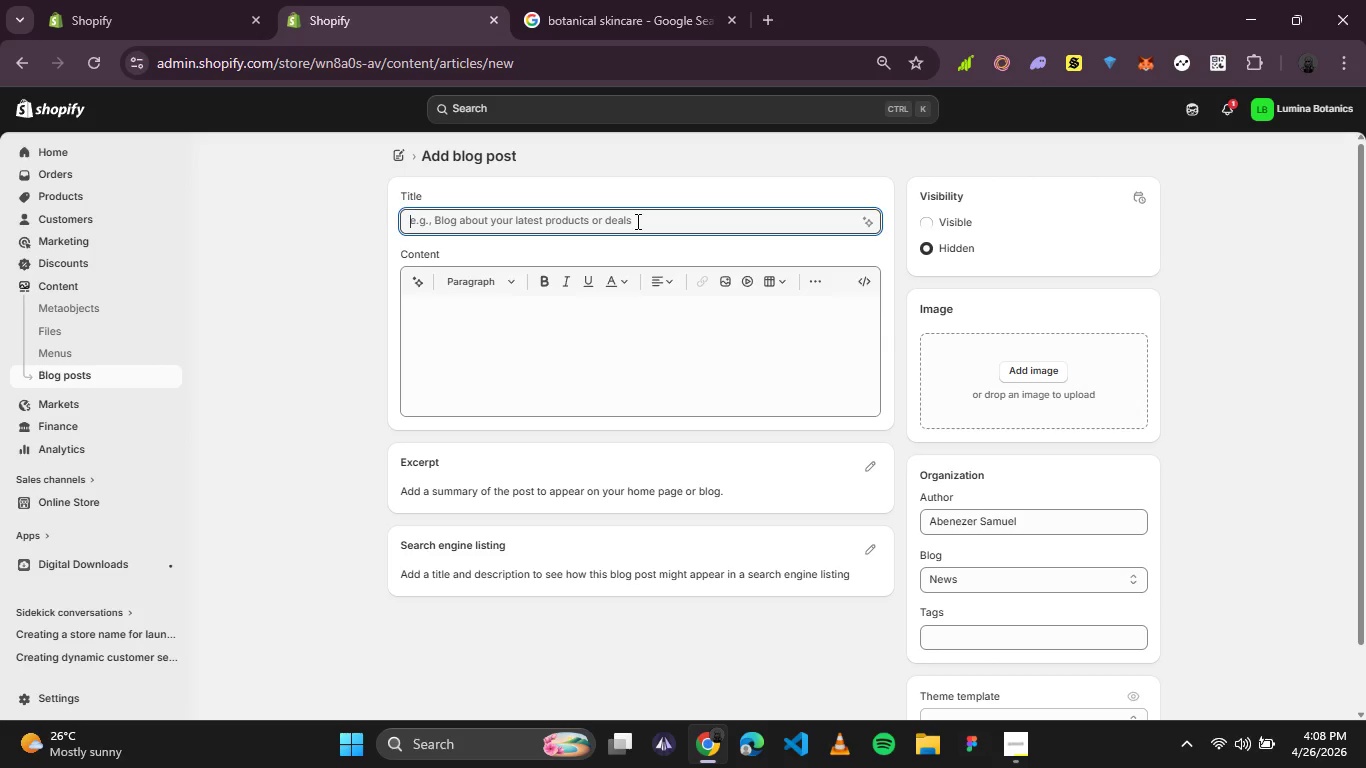 
wait(7.33)
 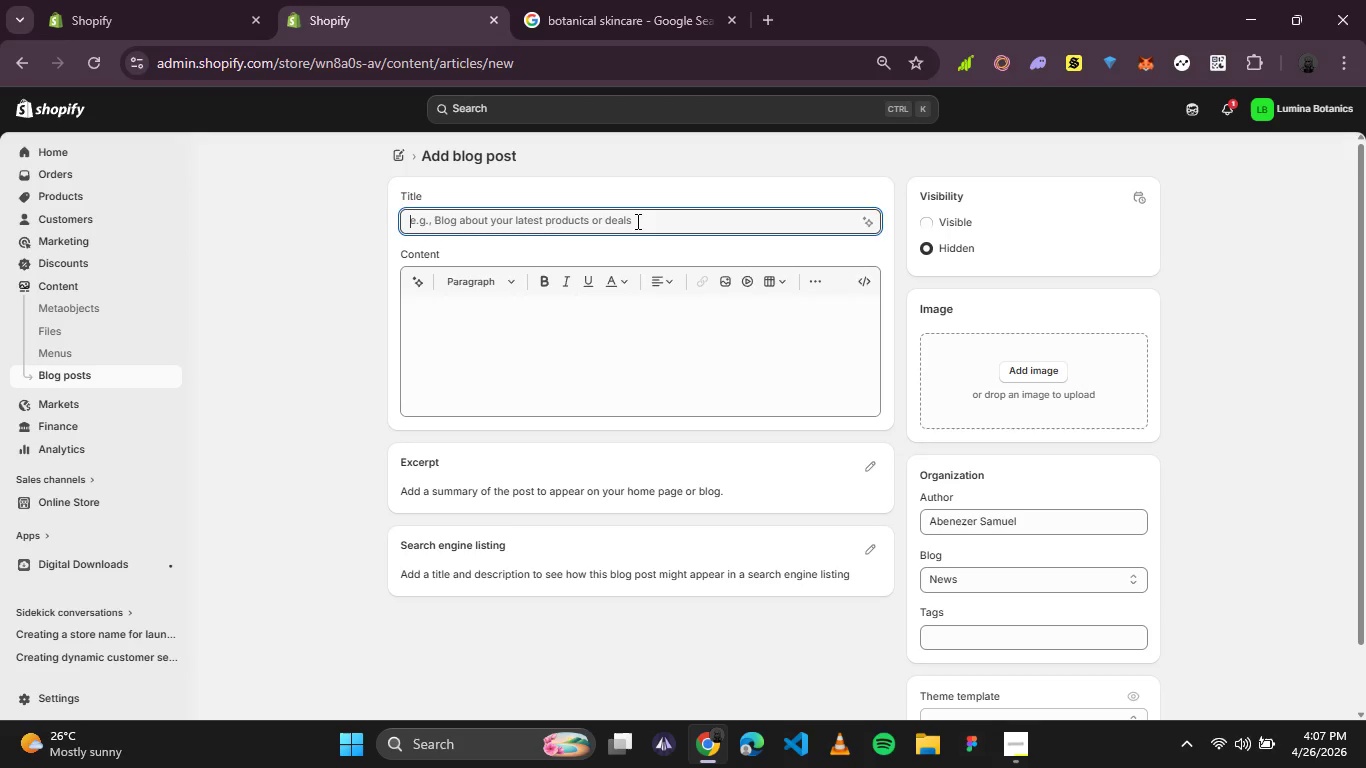 
type(How to choose the Right Face oil for your skin type)
 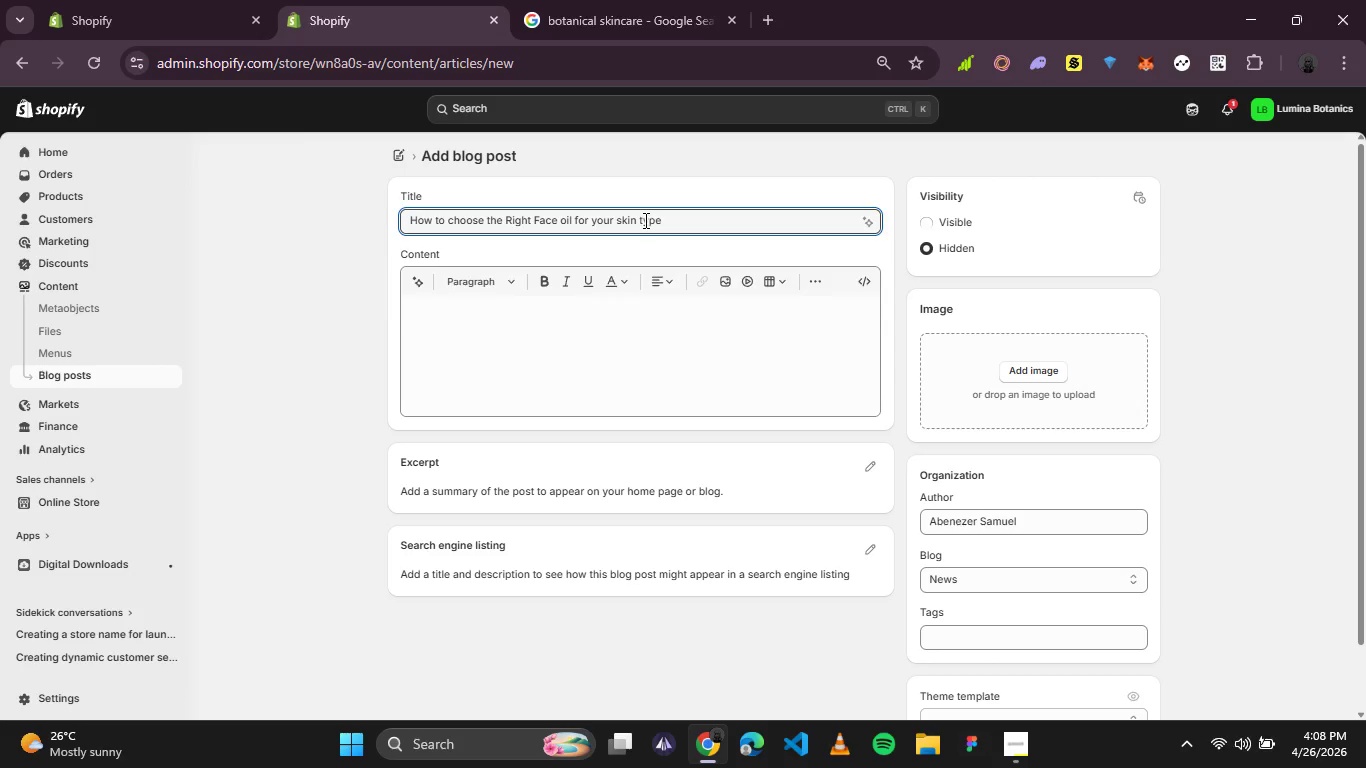 
left_click([640, 218])
 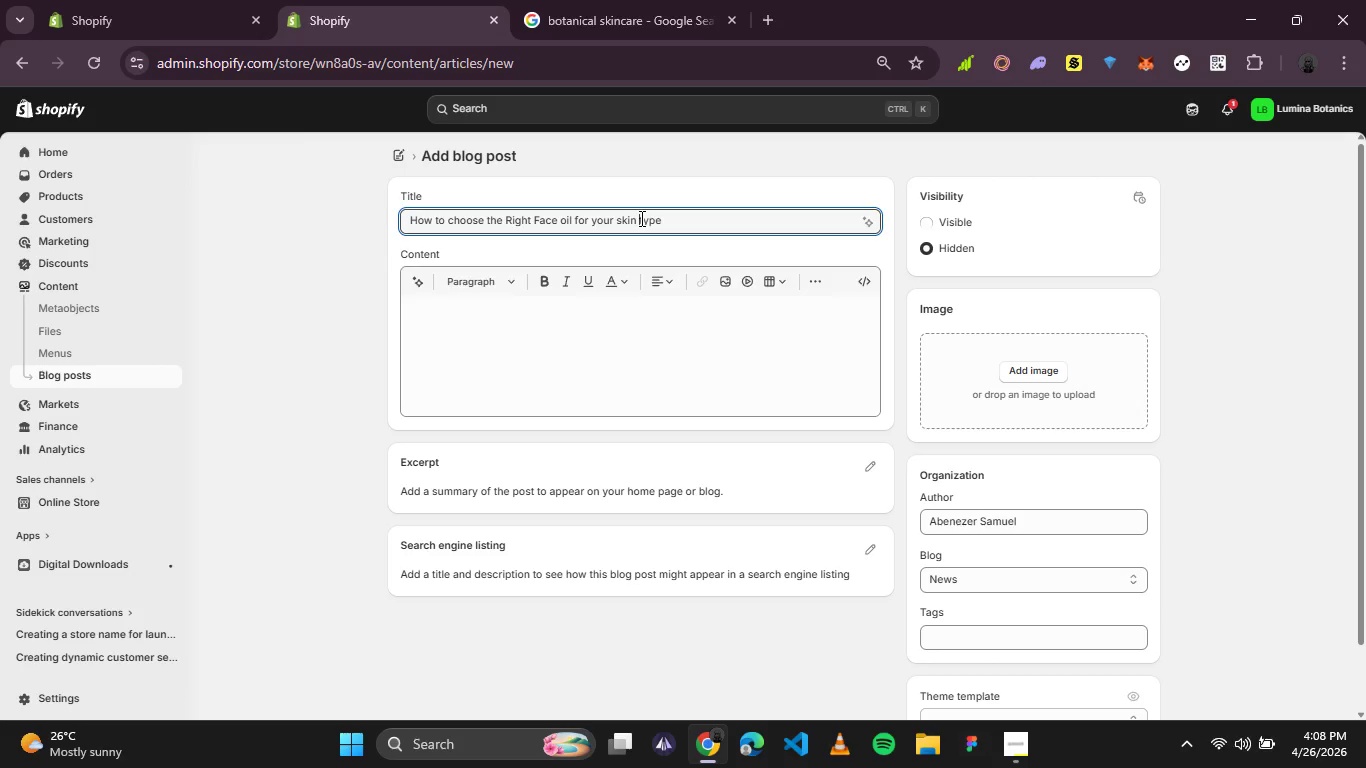 
key(ArrowRight)
 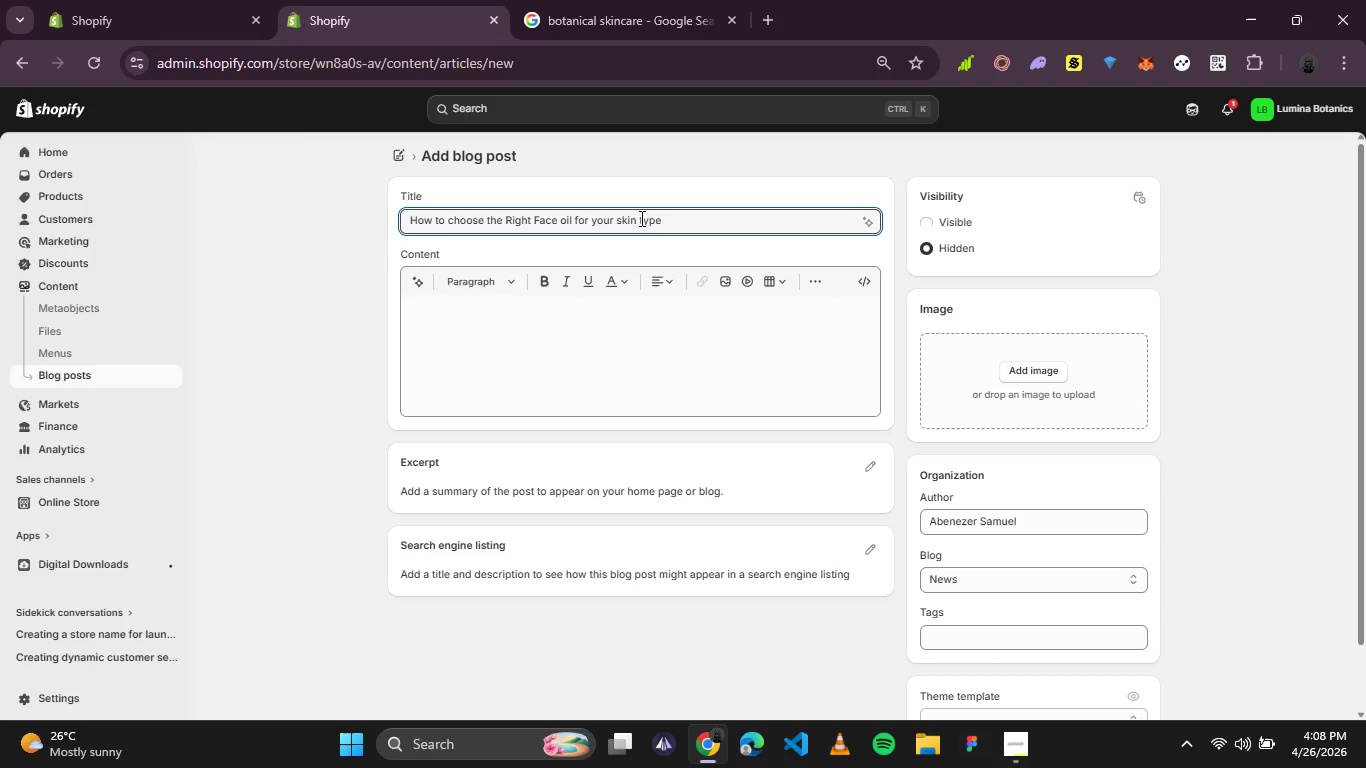 
key(Backspace)
 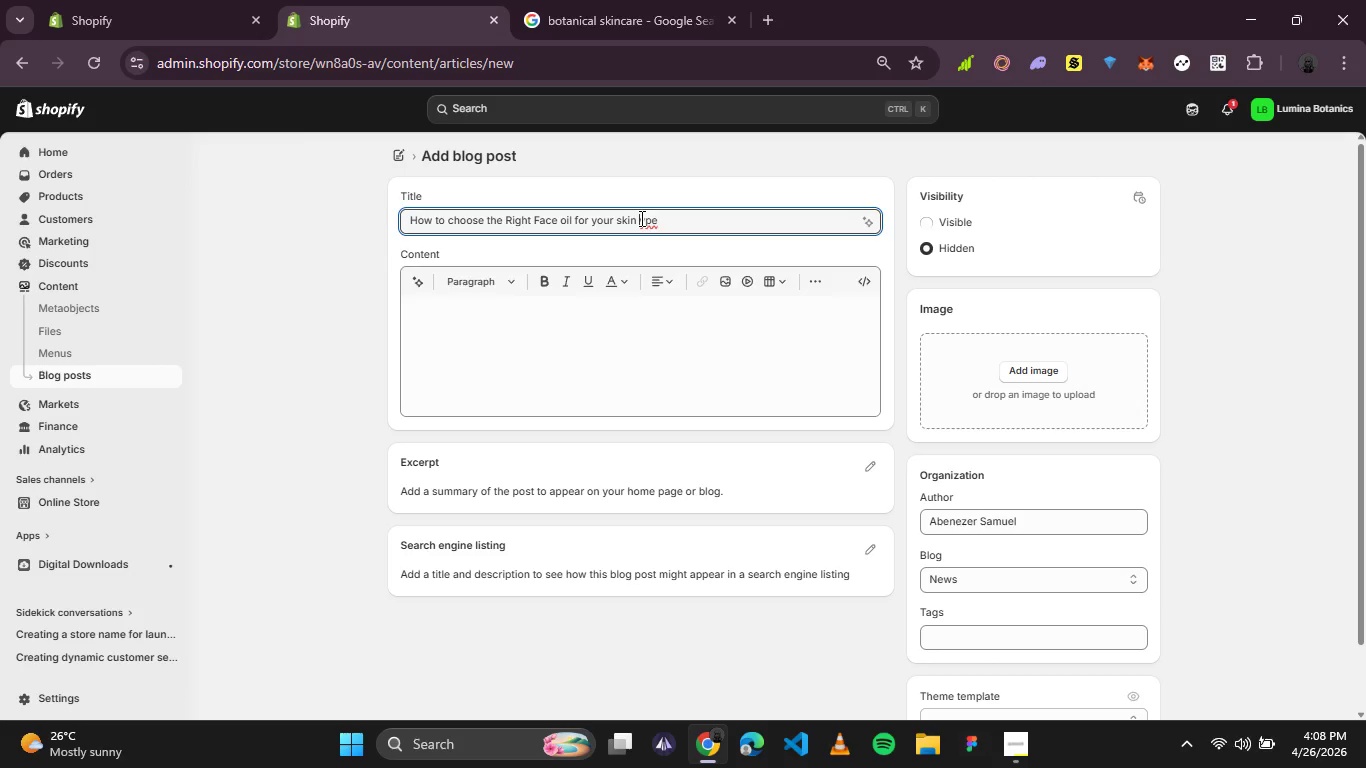 
key(Shift+ShiftLeft)
 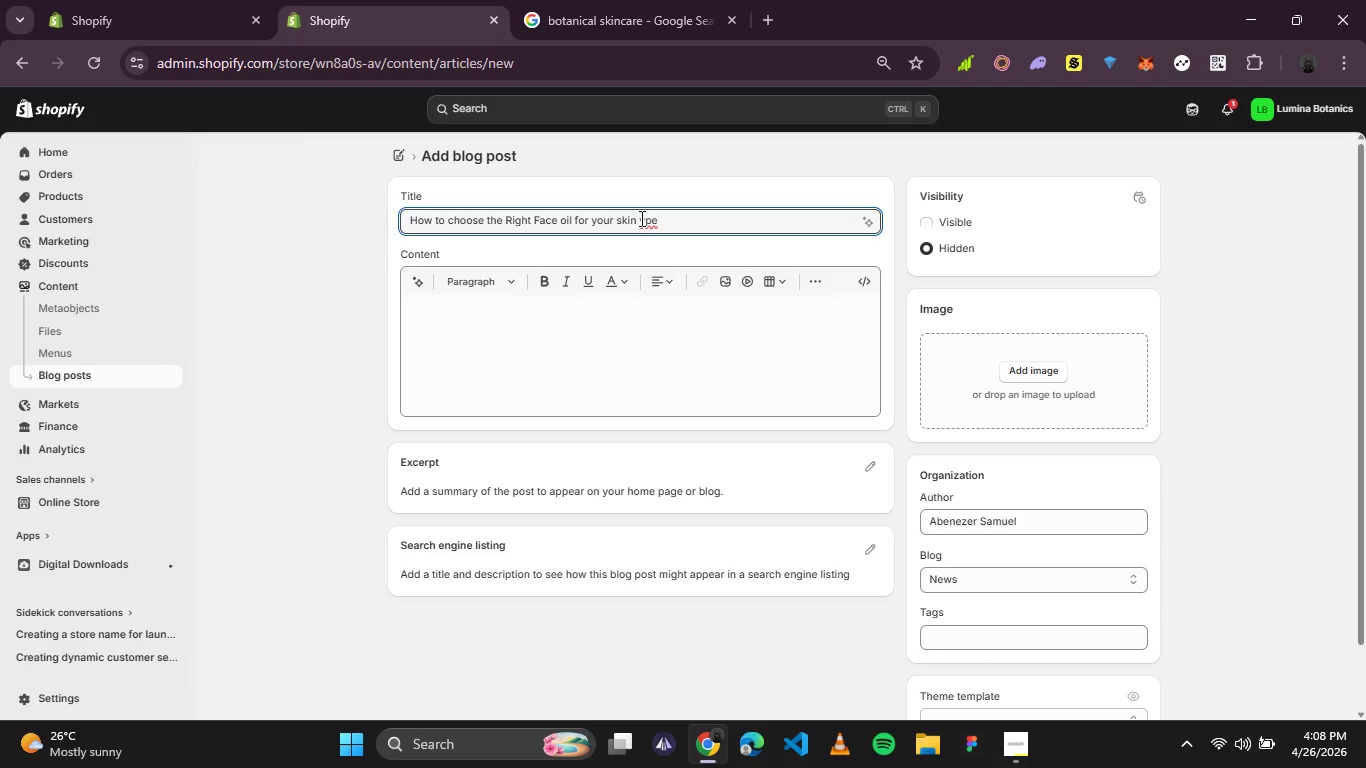 
key(CapsLock)
 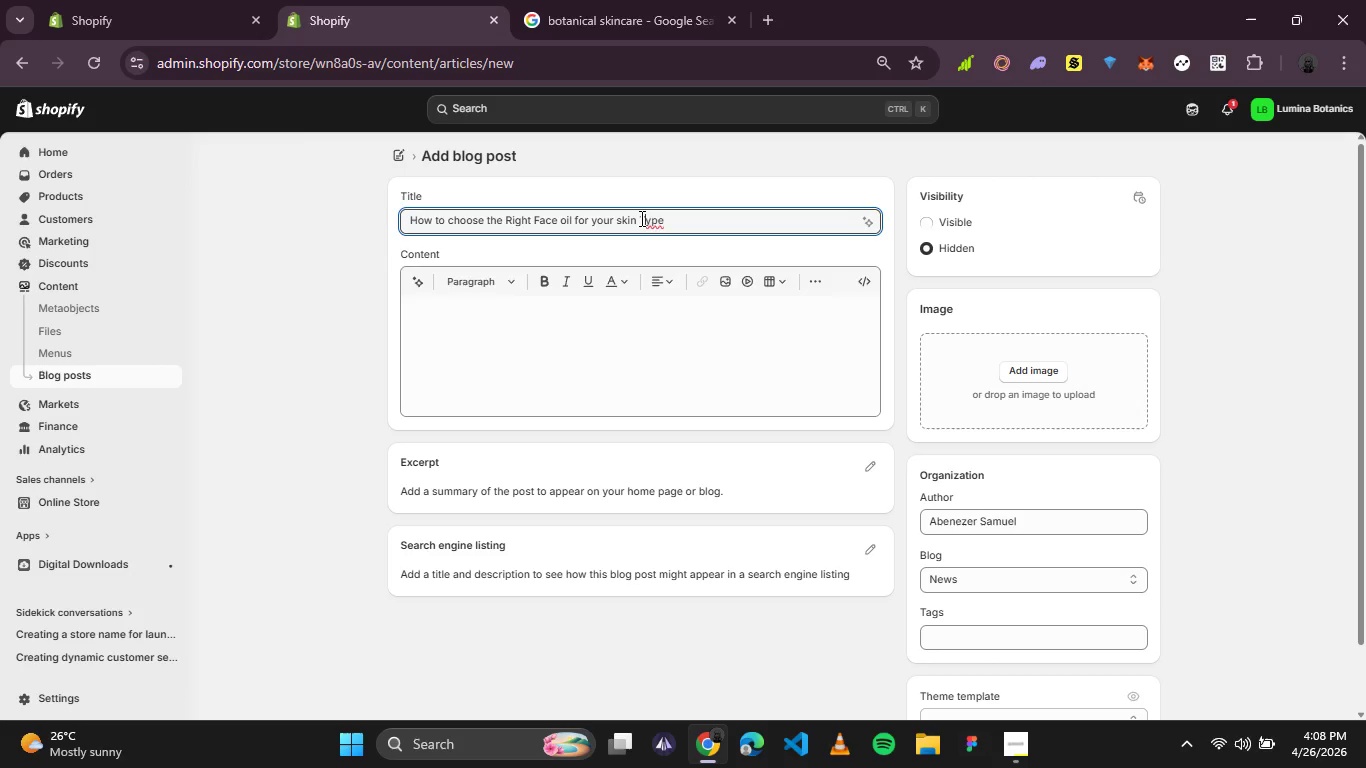 
key(T)
 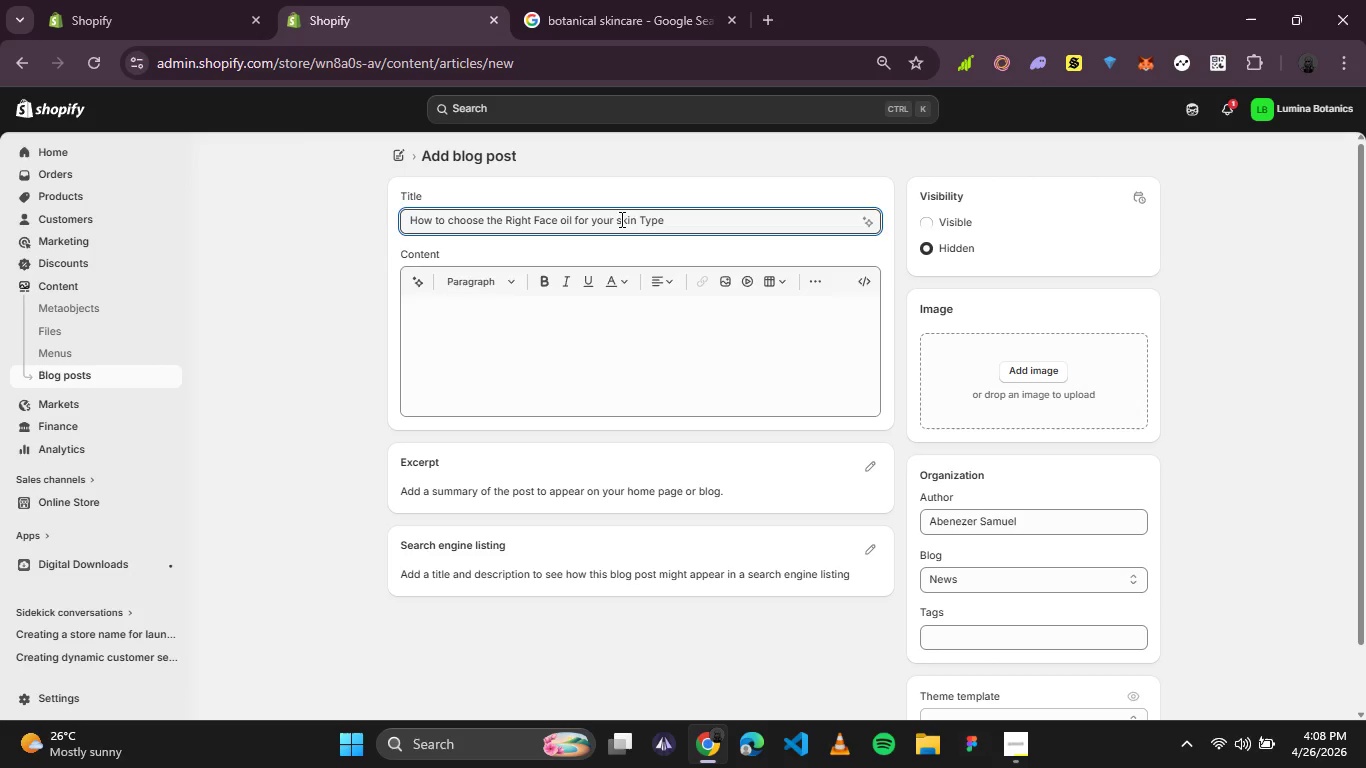 
left_click([618, 219])
 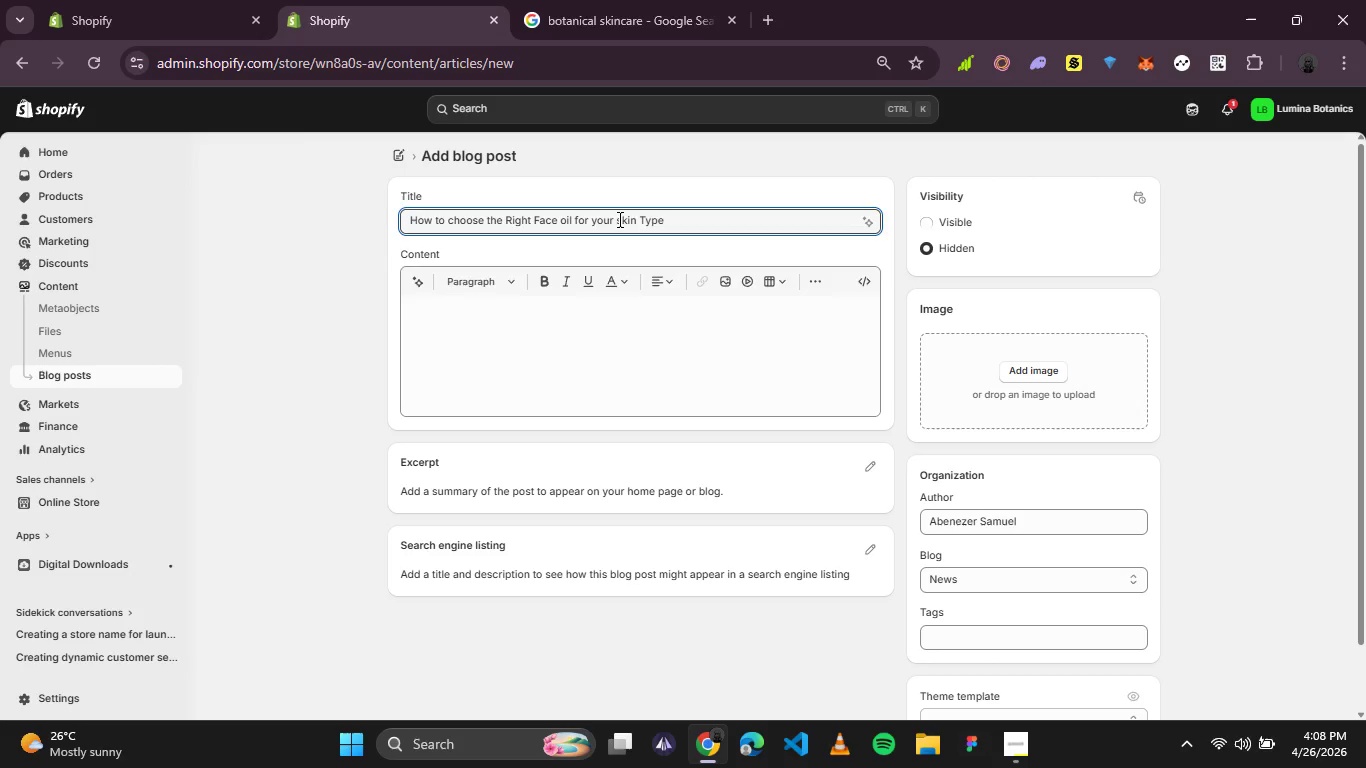 
key(ArrowRight)
 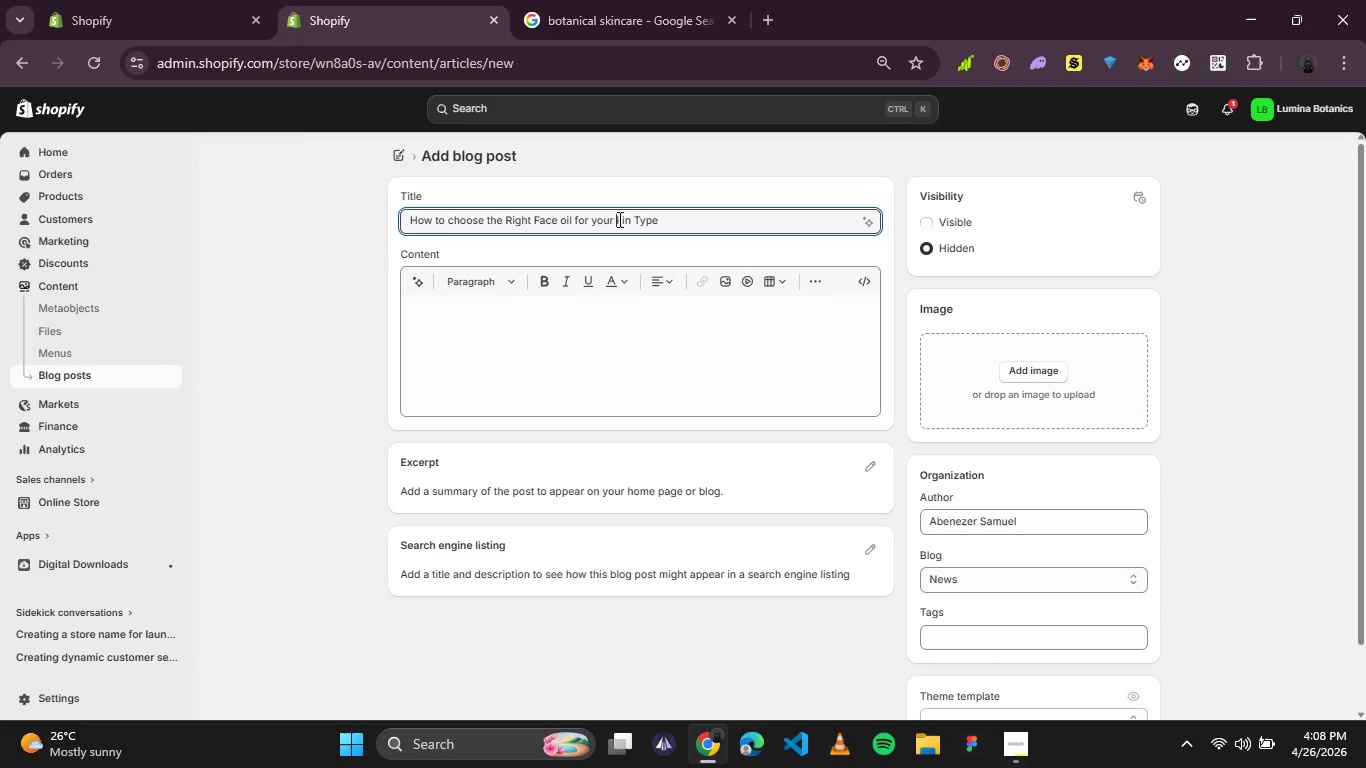 
key(Backspace)
 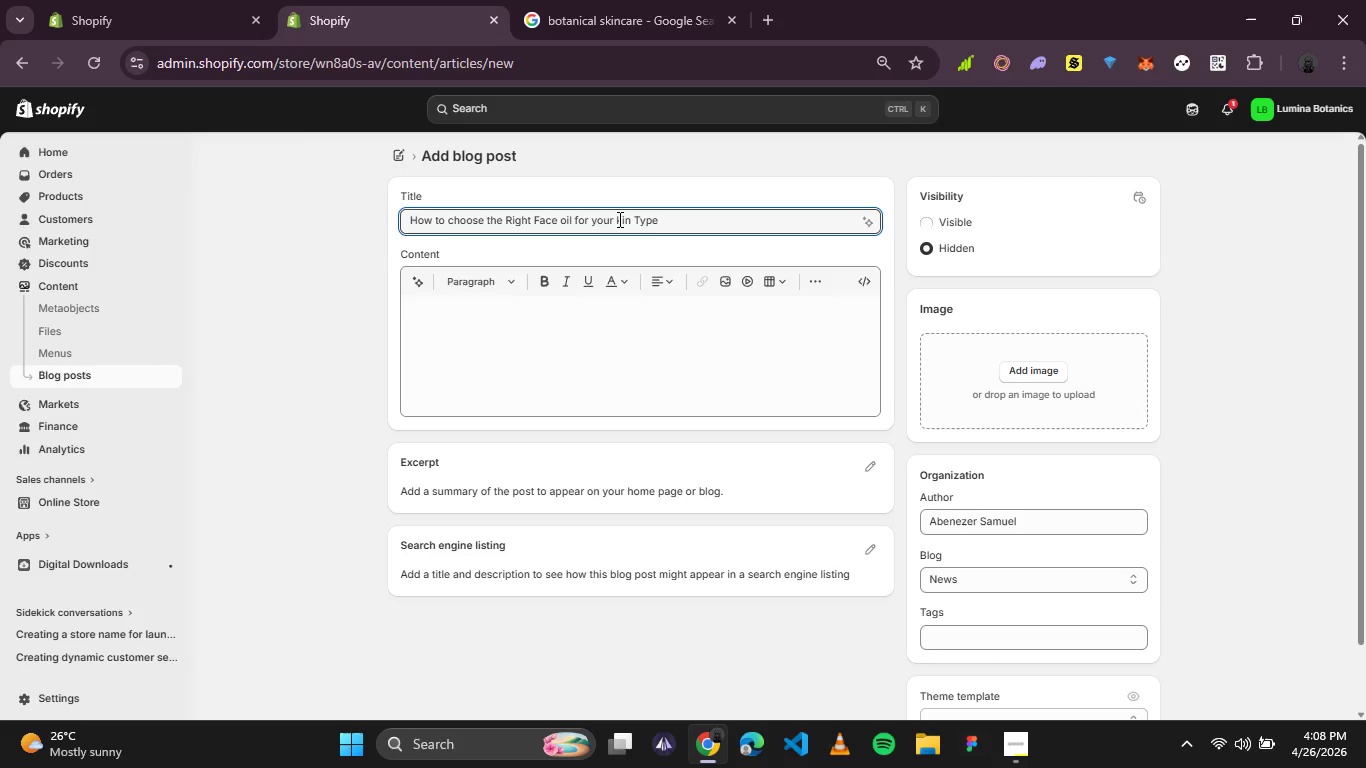 
key(S)
 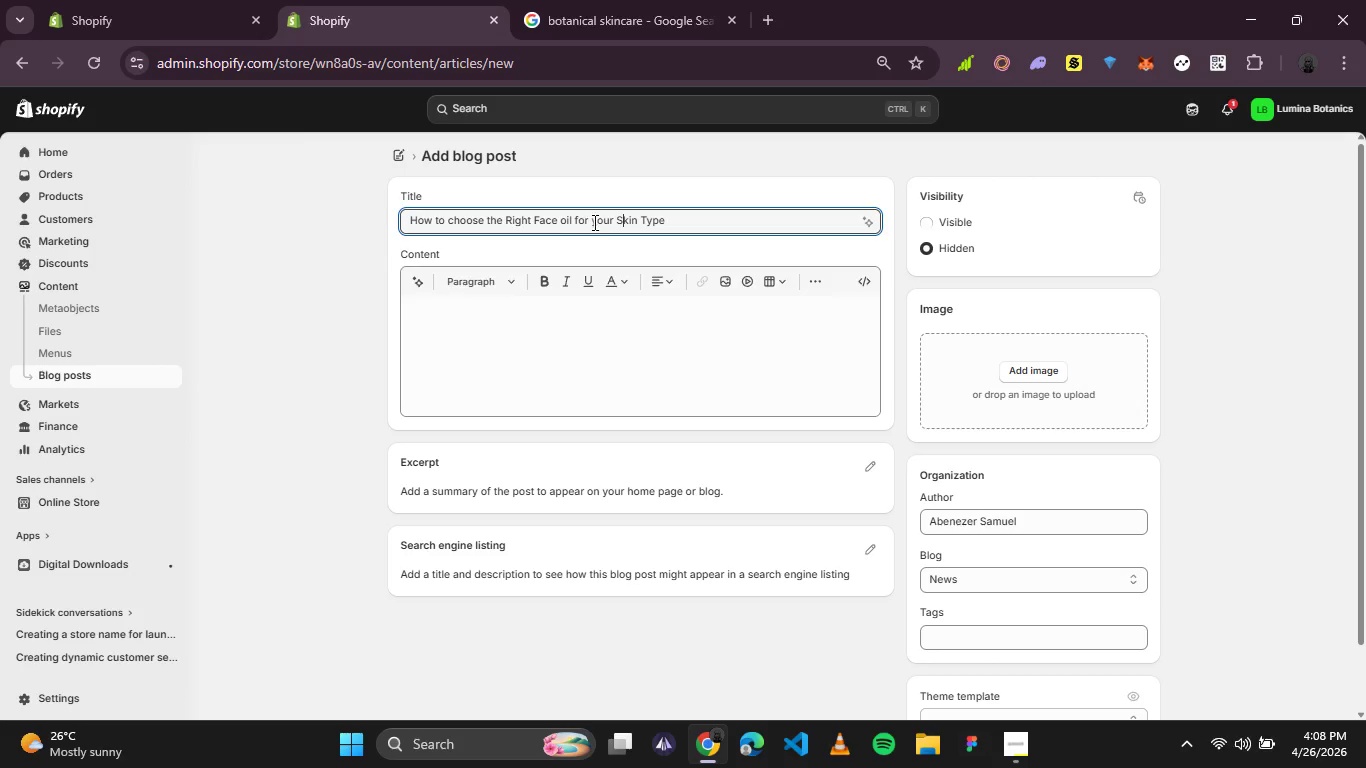 
left_click([597, 222])
 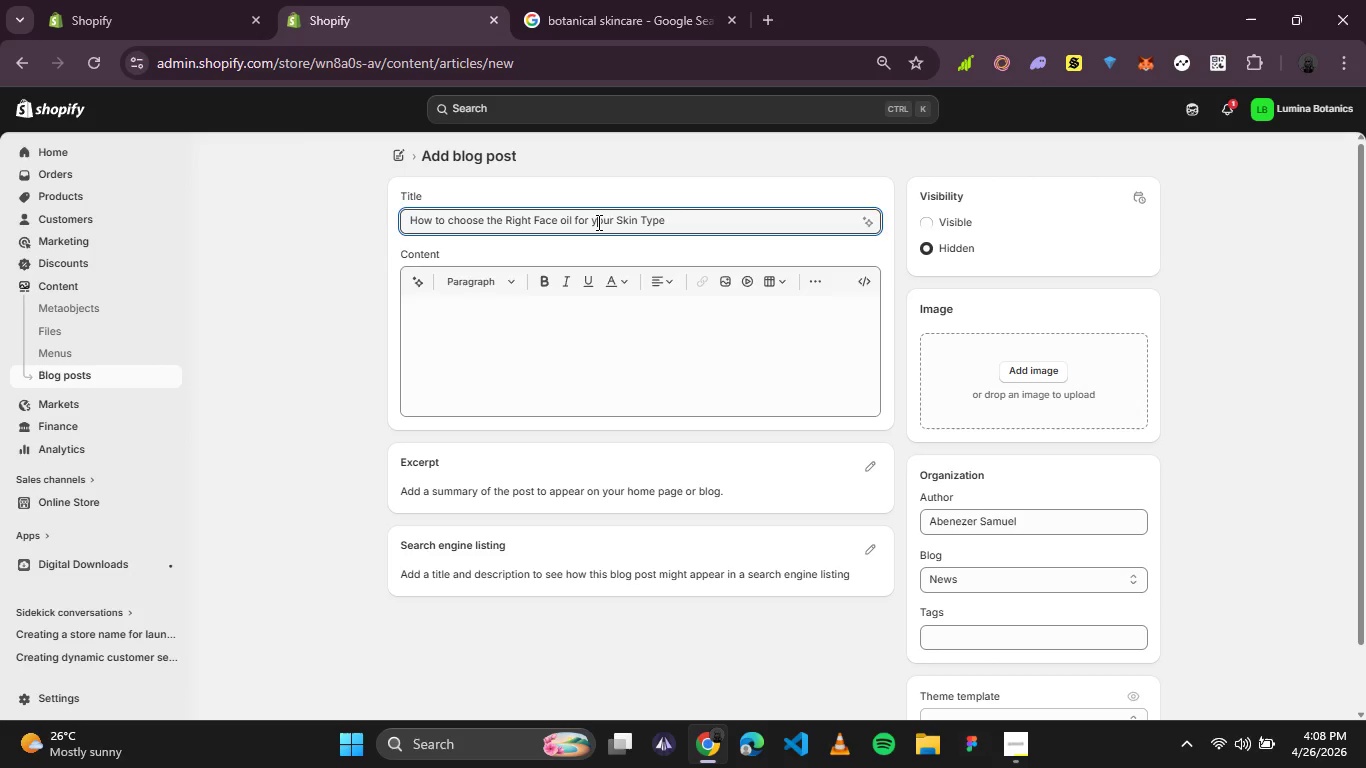 
key(Backspace)
 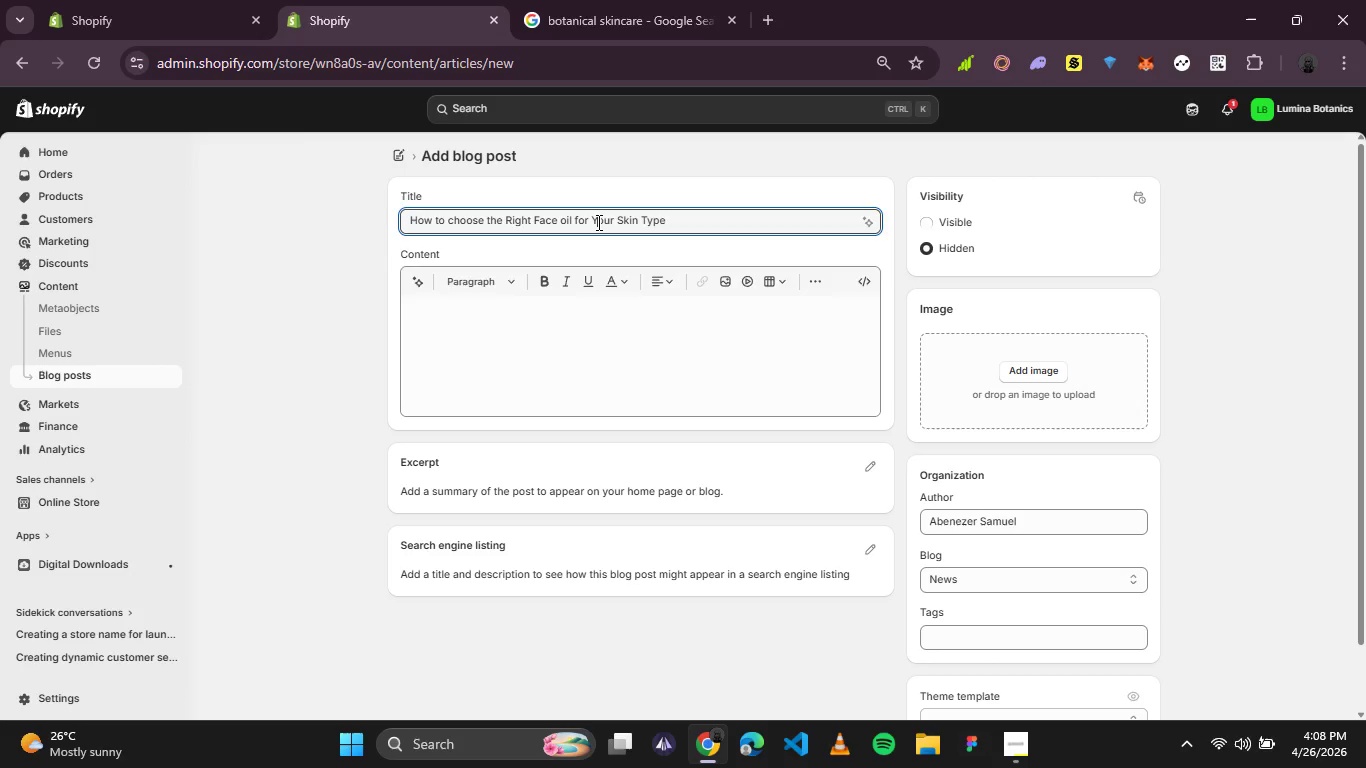 
key(Y)
 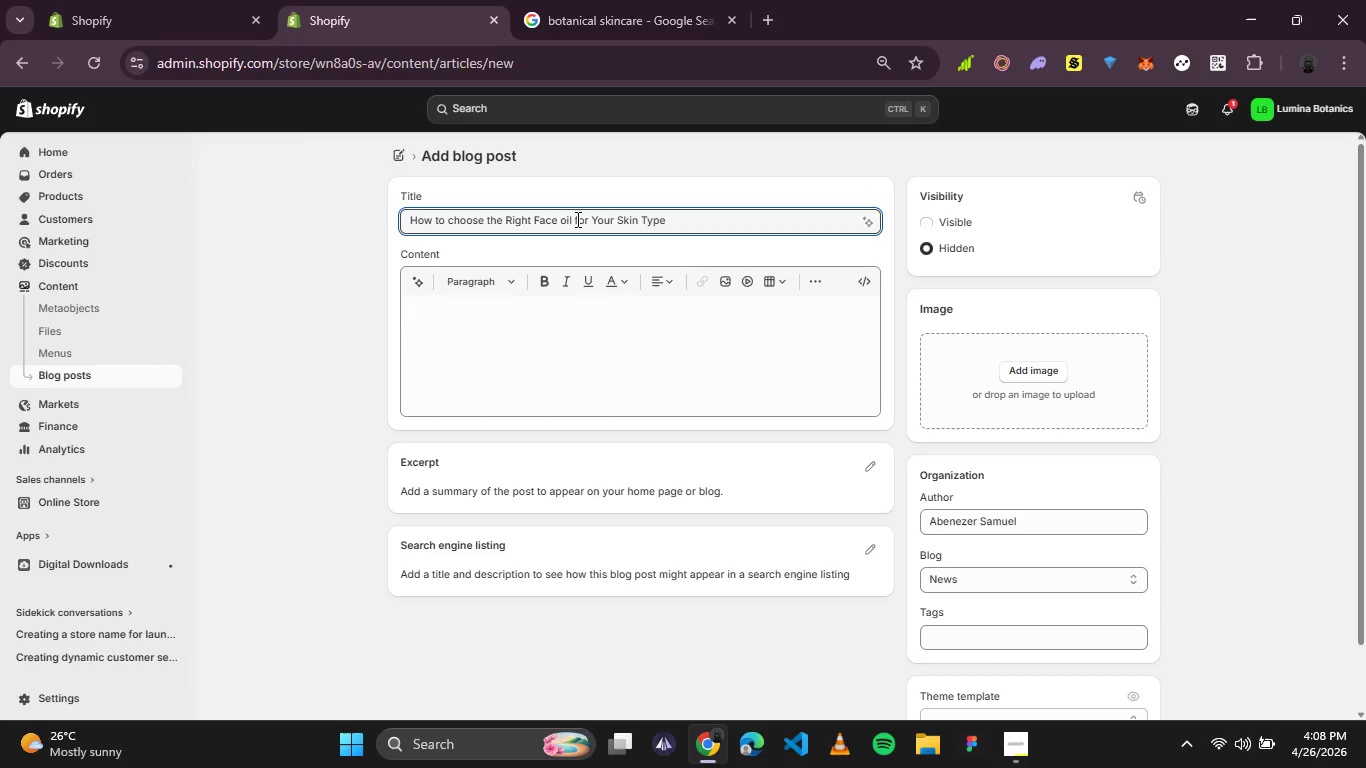 
left_click([577, 217])
 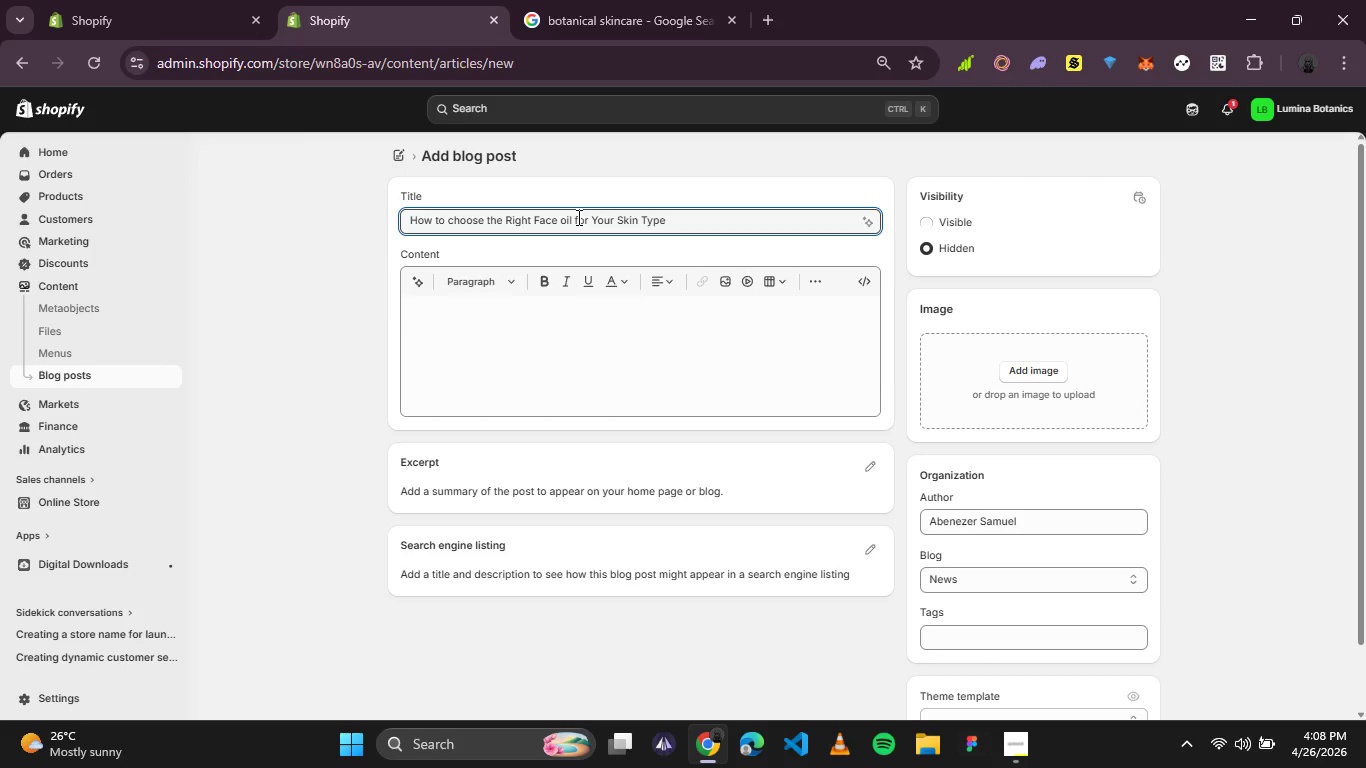 
key(Backspace)
 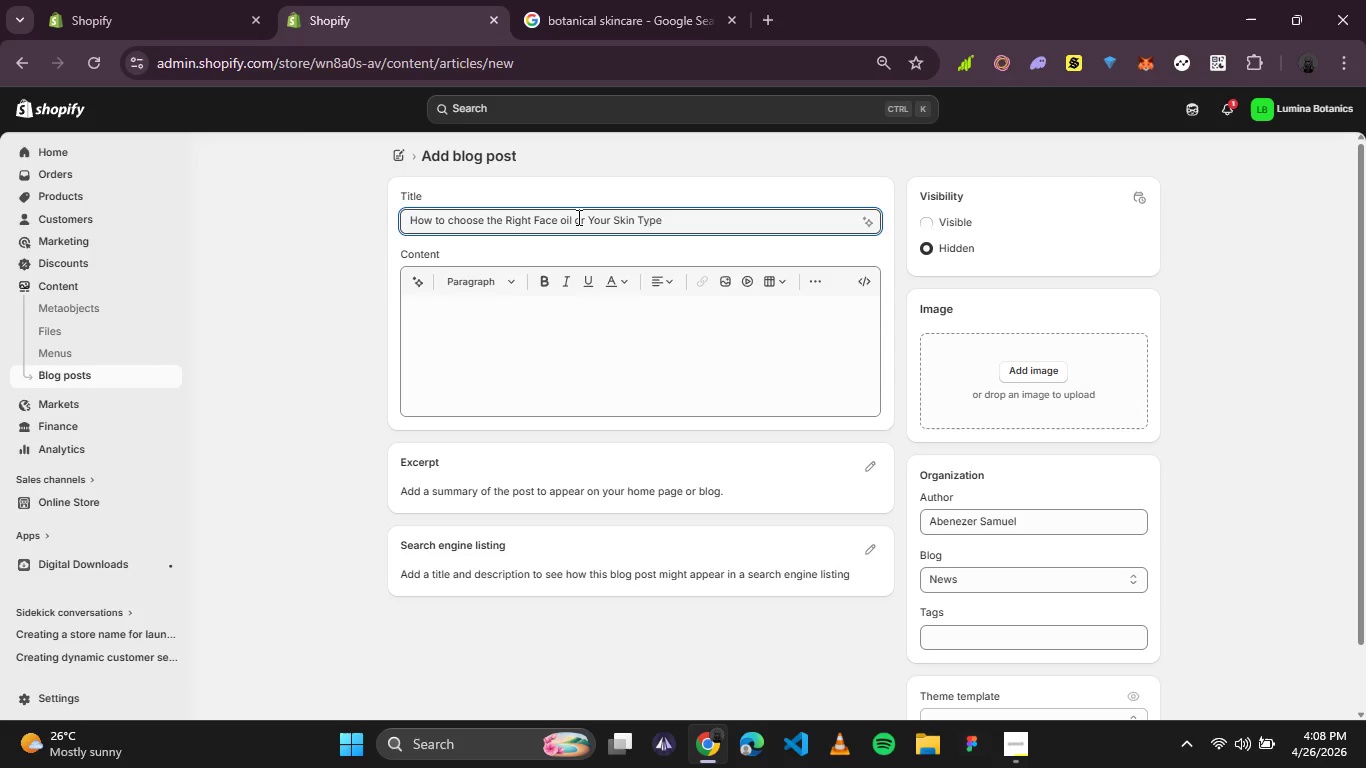 
key(F)
 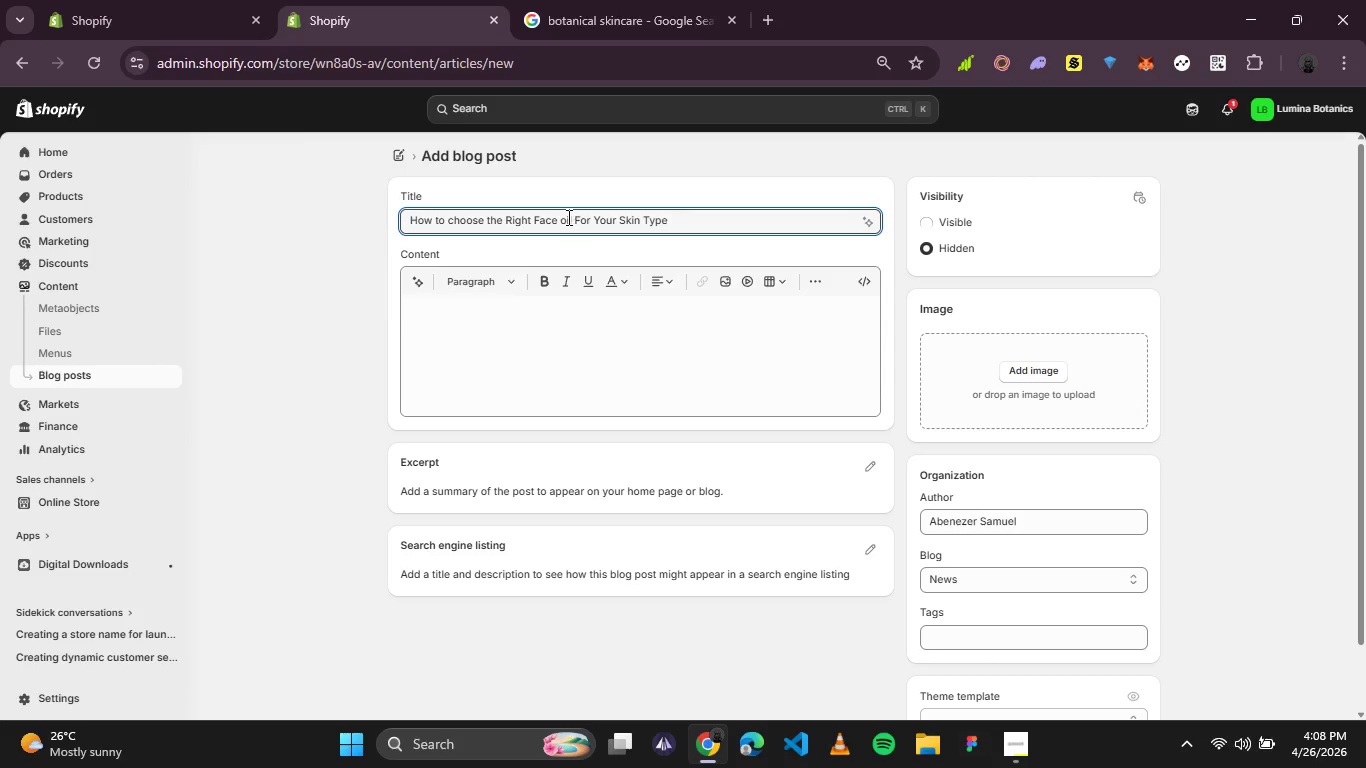 
left_click([567, 215])
 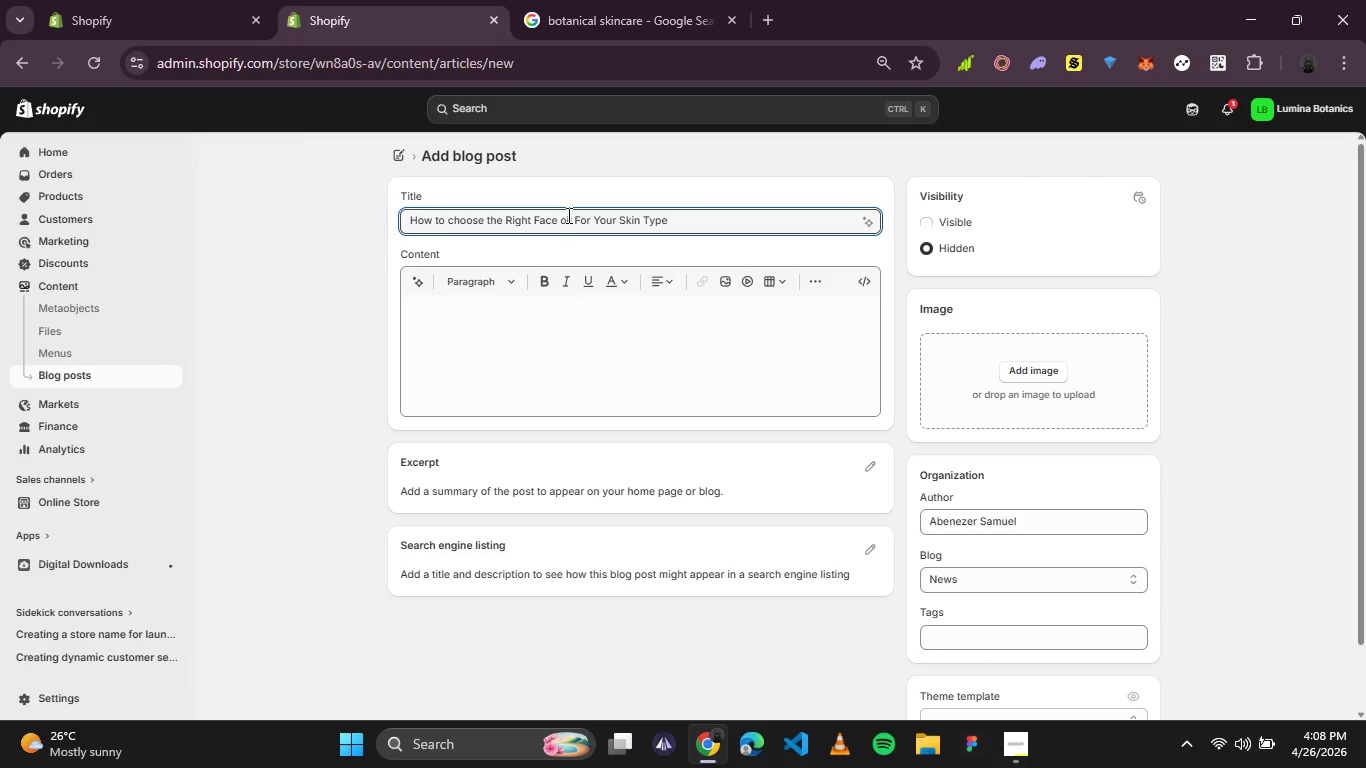 
key(Backspace)
 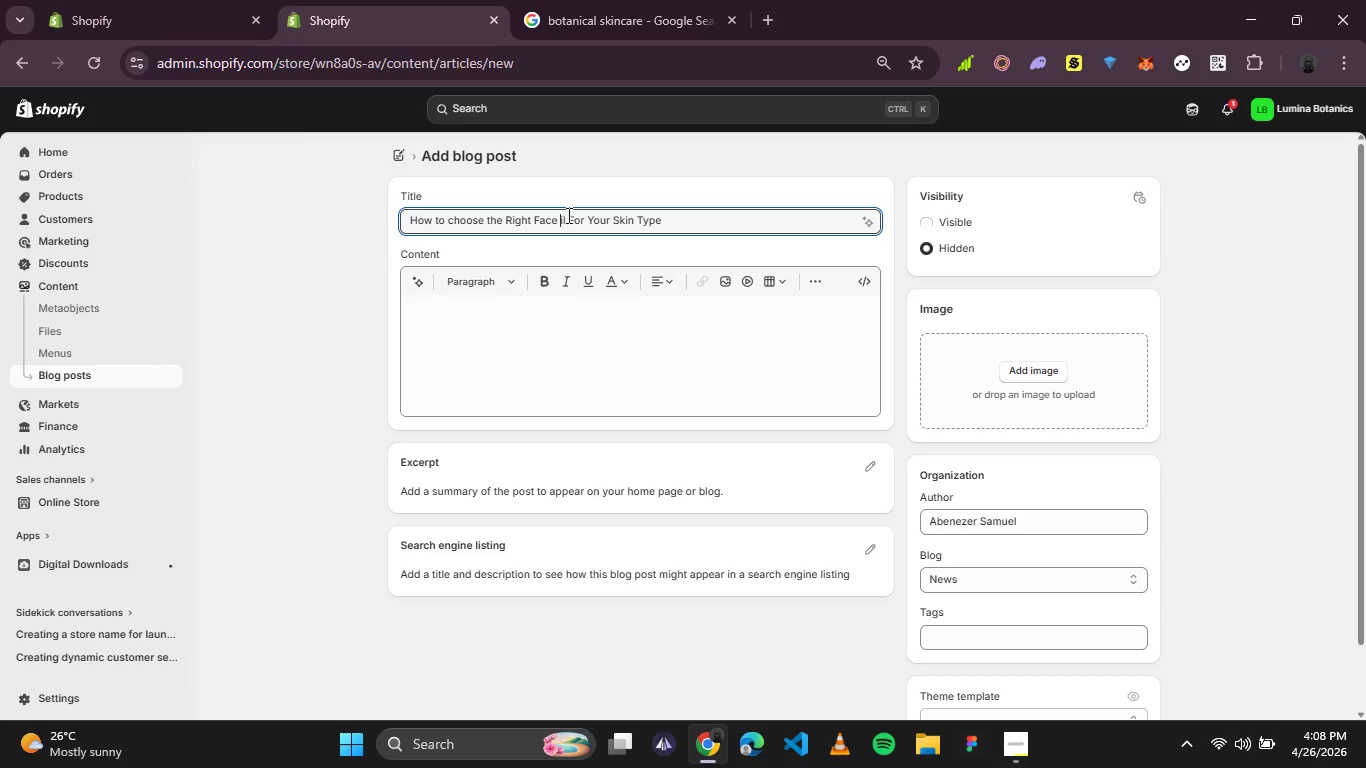 
key(O)
 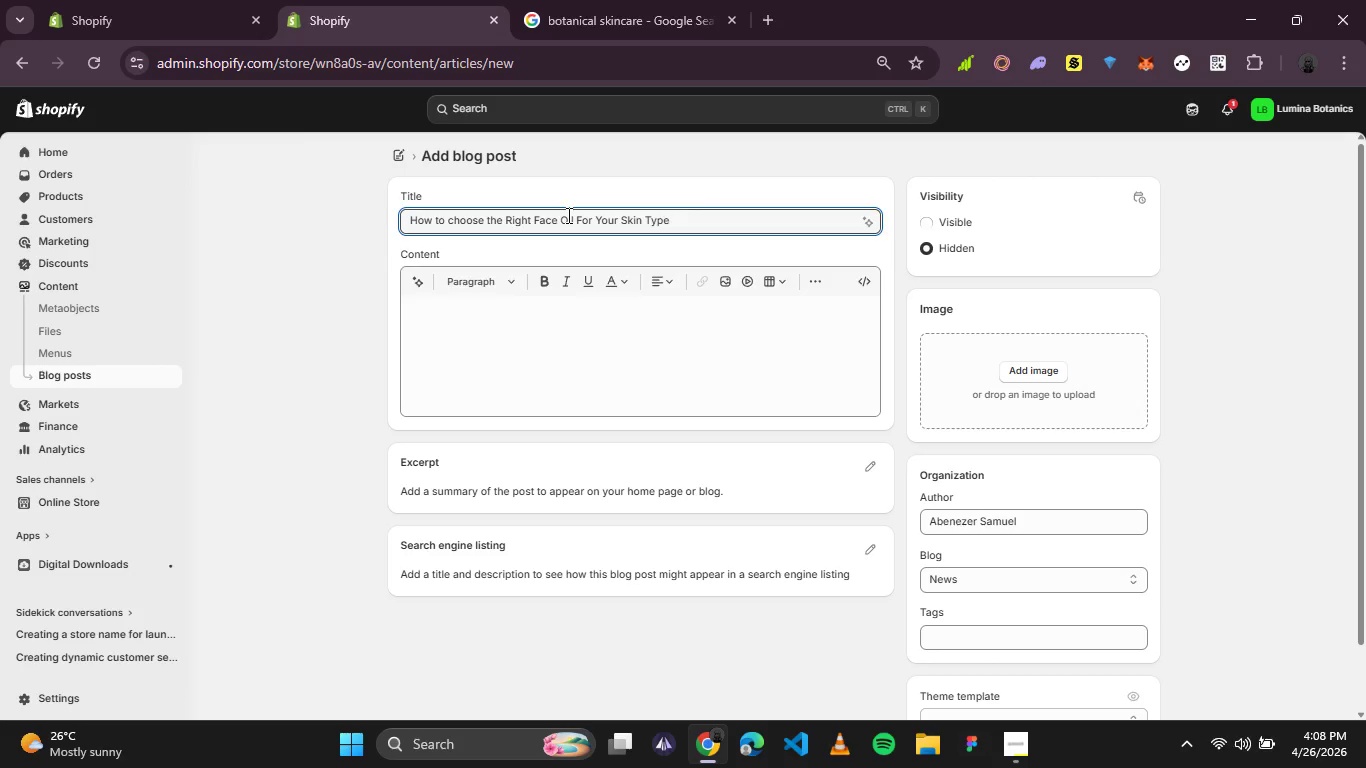 
wait(6.92)
 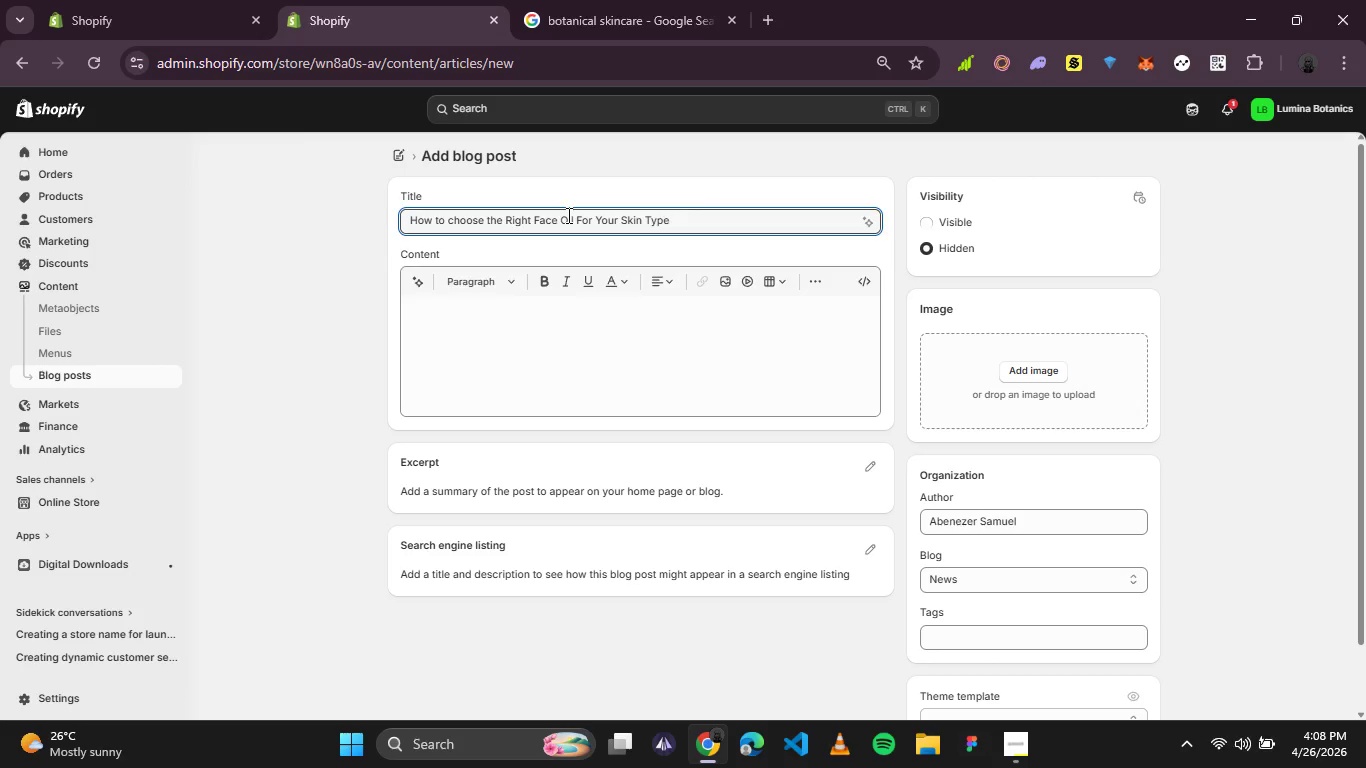 
key(ArrowRight)
 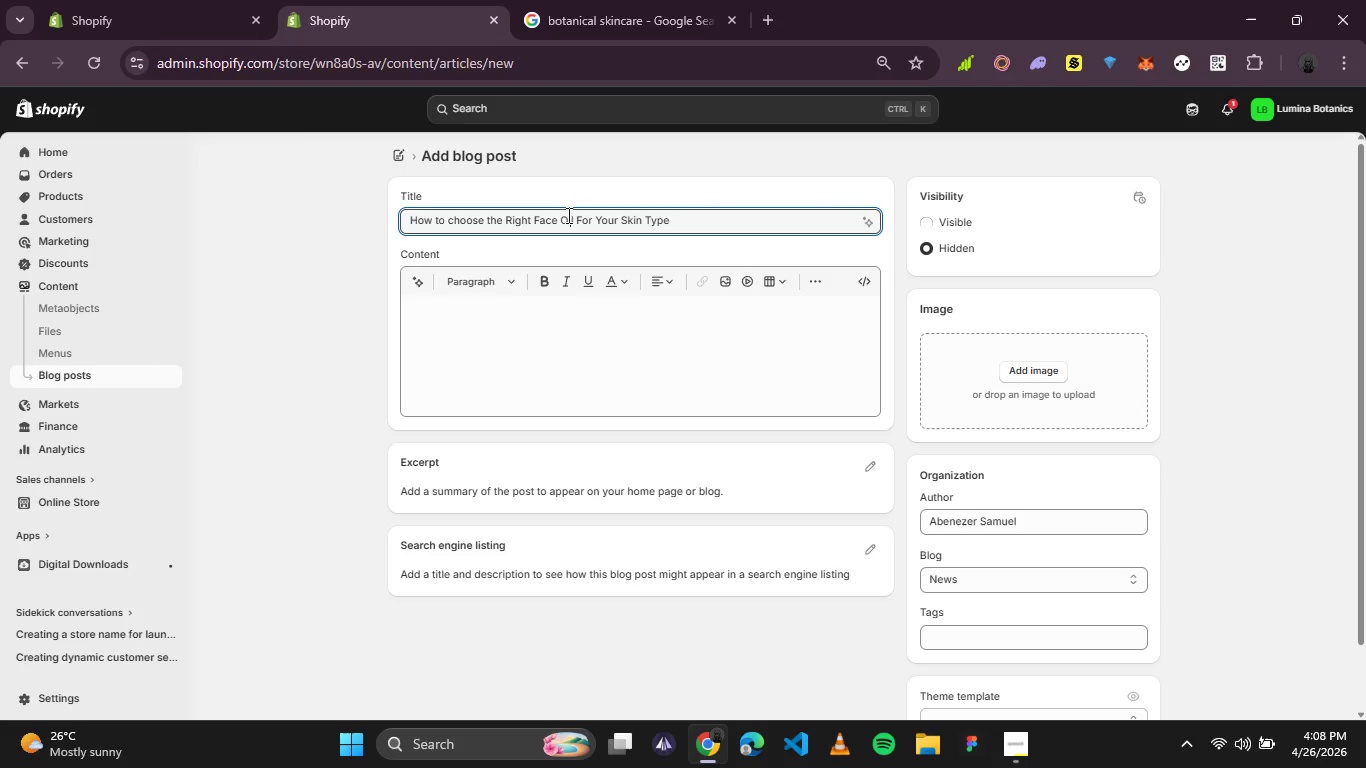 
key(ArrowRight)
 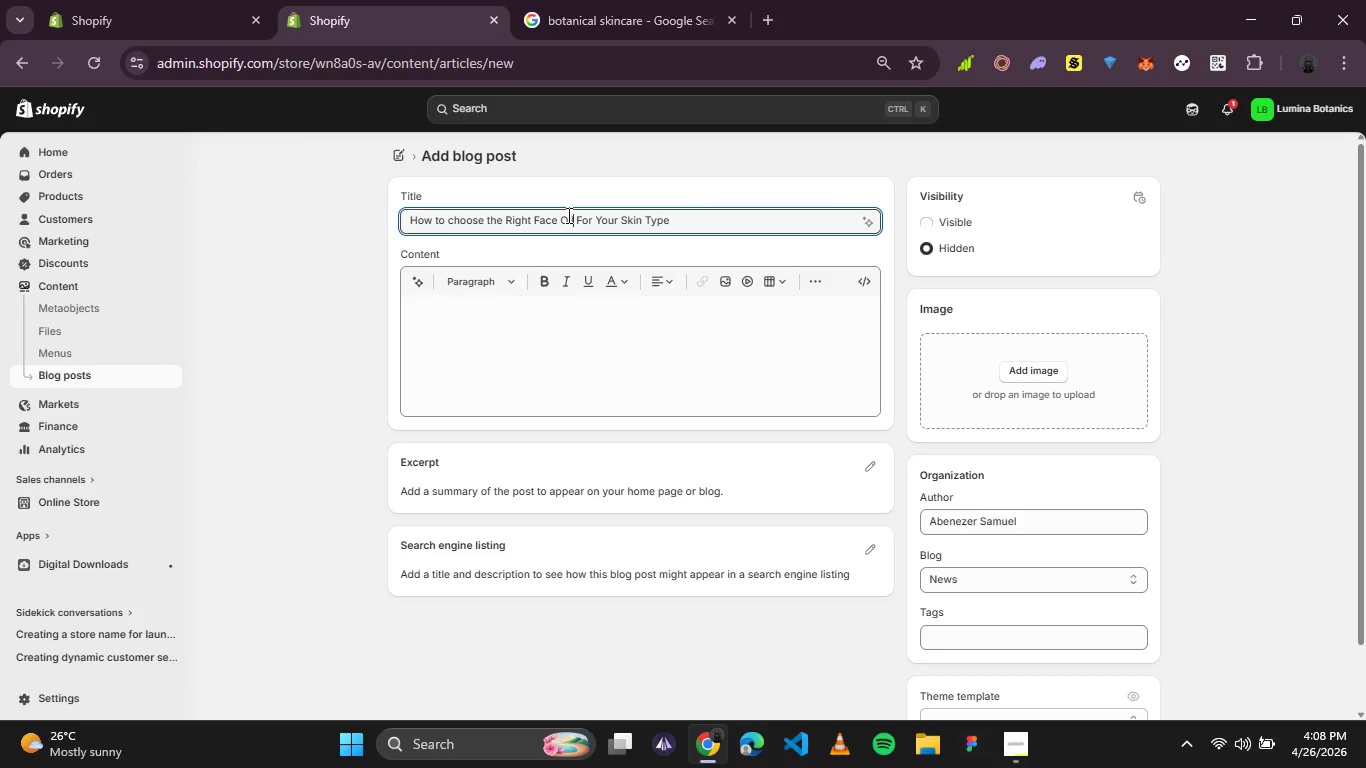 
key(ArrowRight)
 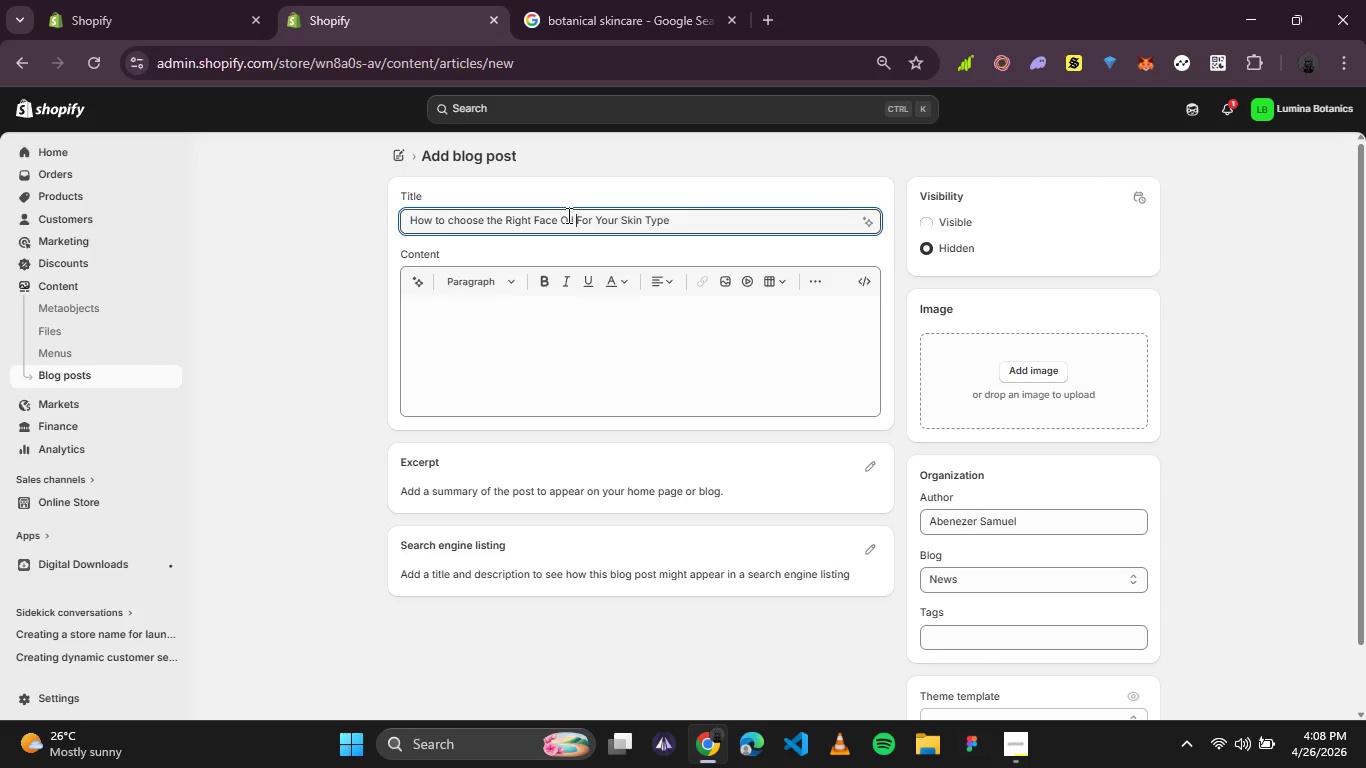 
key(ArrowRight)
 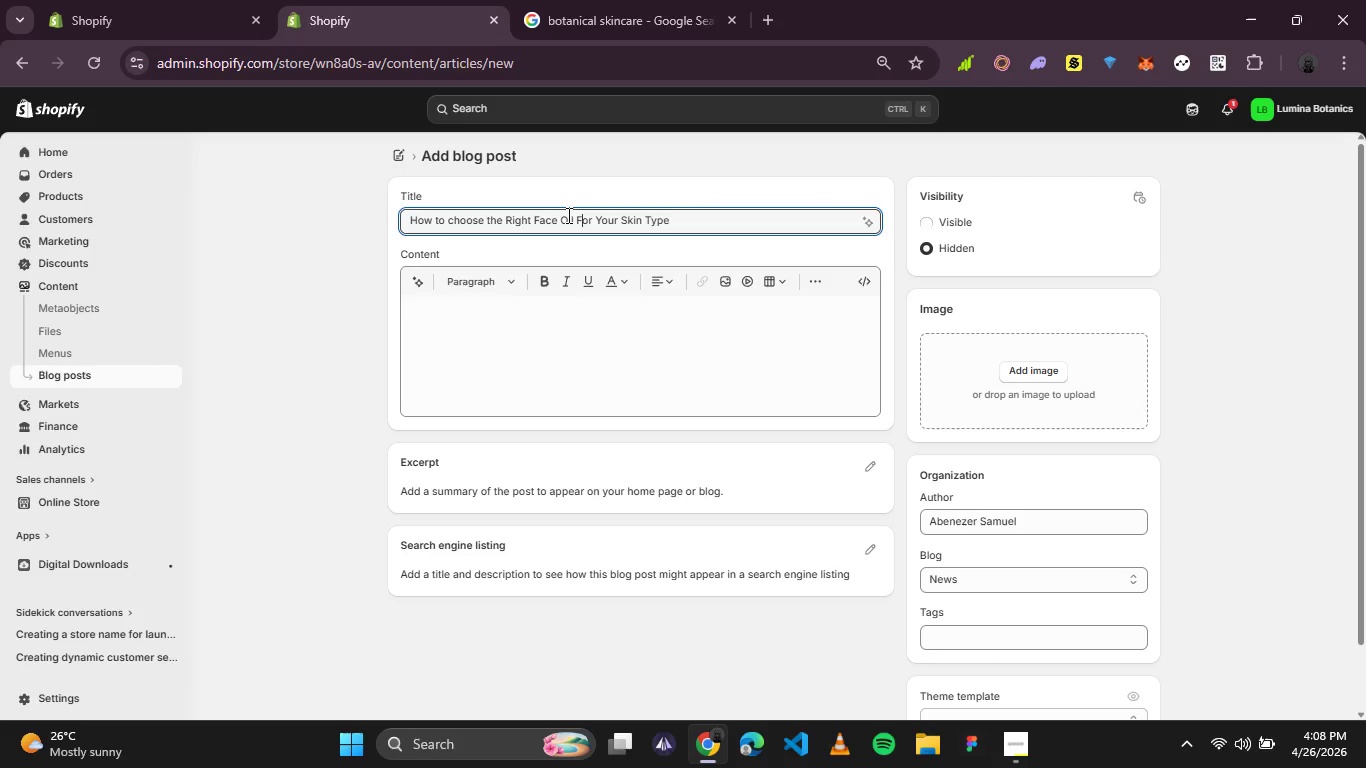 
key(Backspace)
 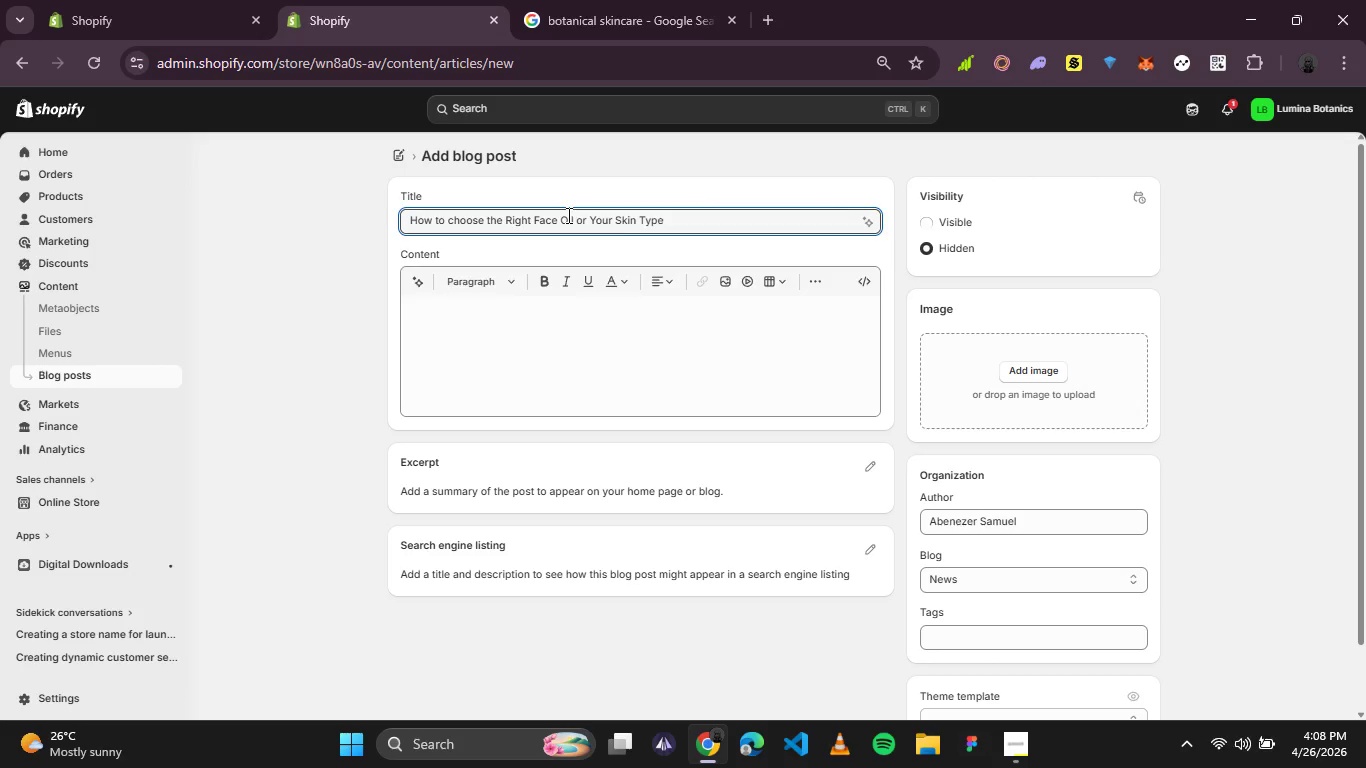 
key(F)
 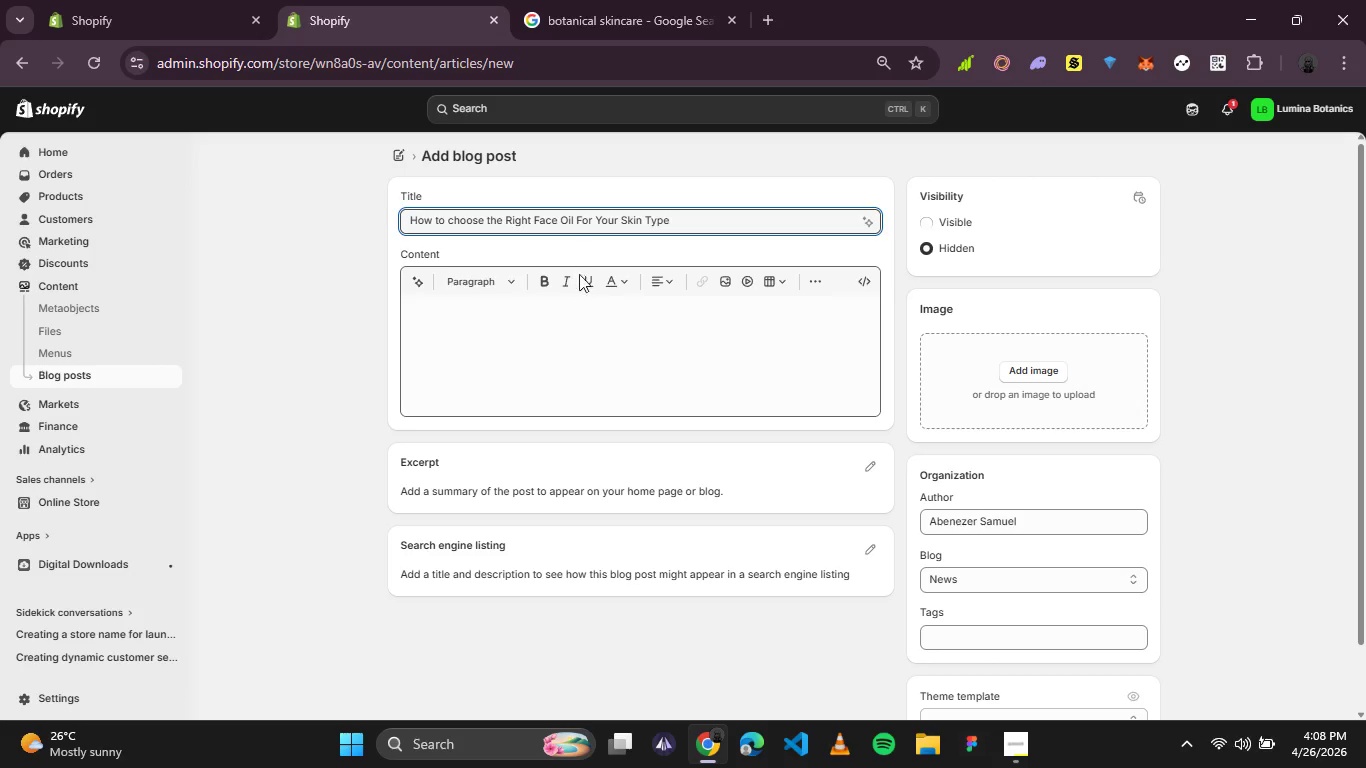 
key(Backspace)
 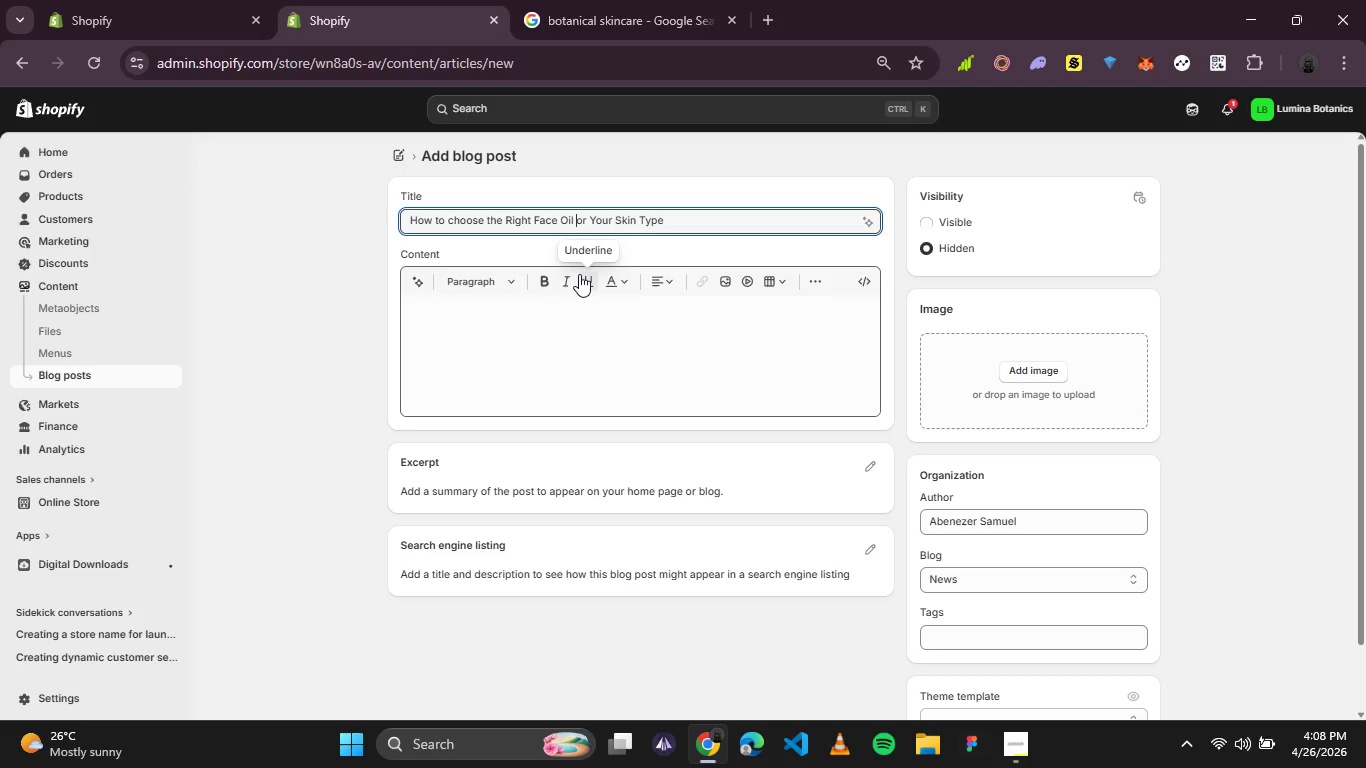 
key(CapsLock)
 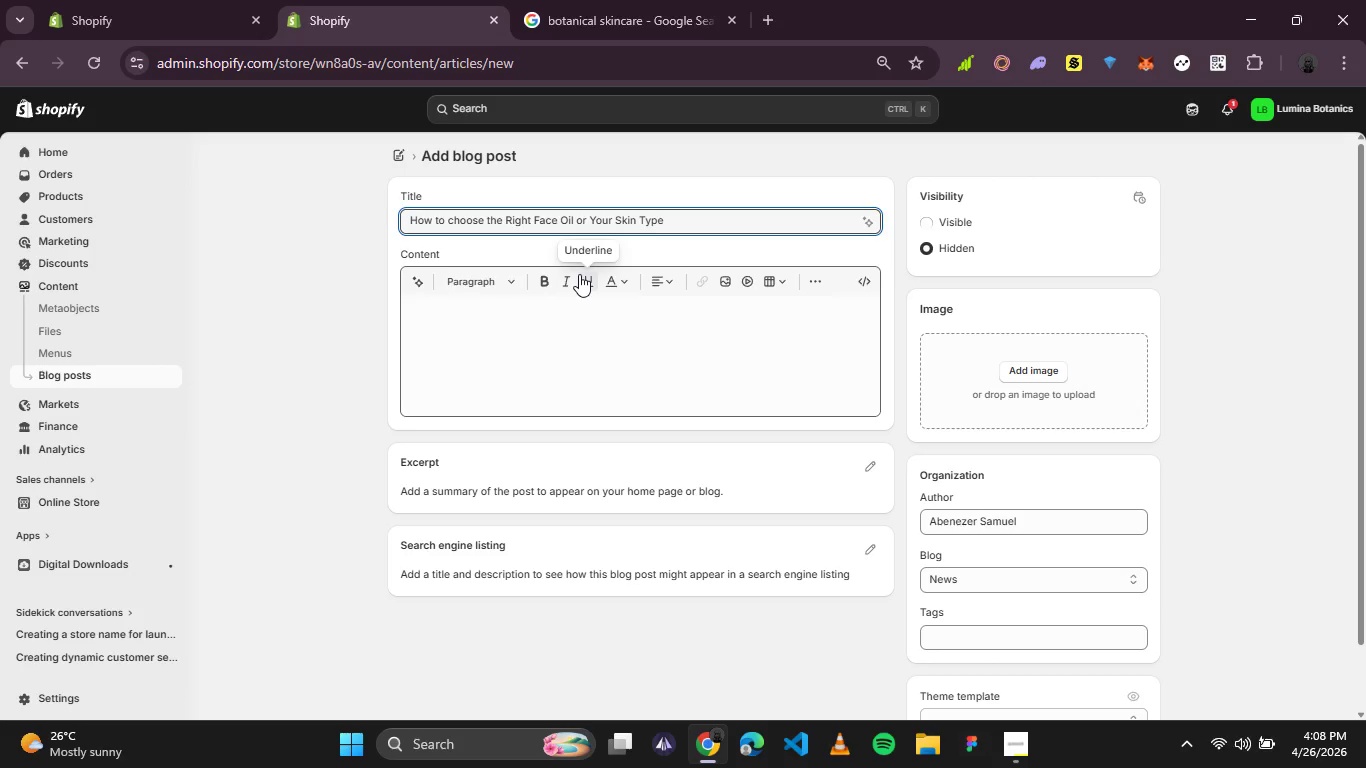 
key(F)
 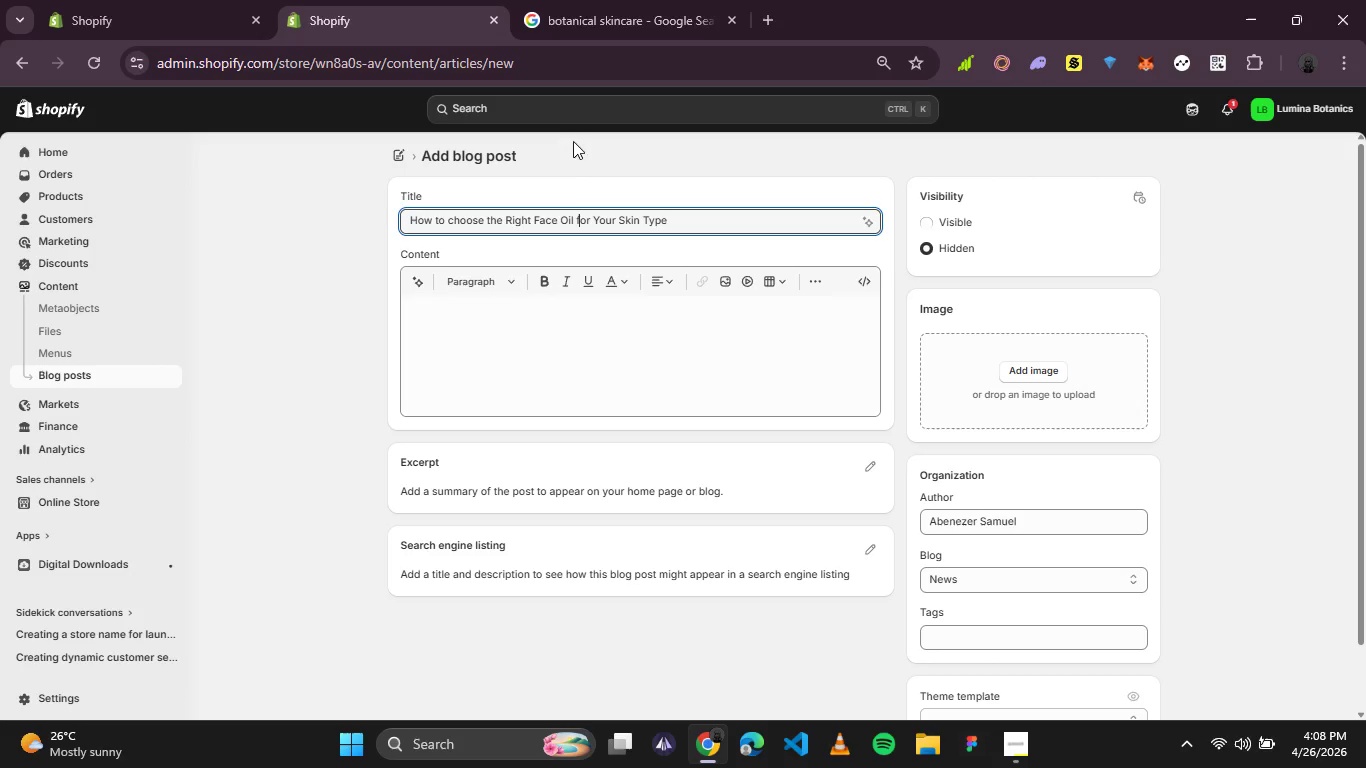 
left_click([537, 324])
 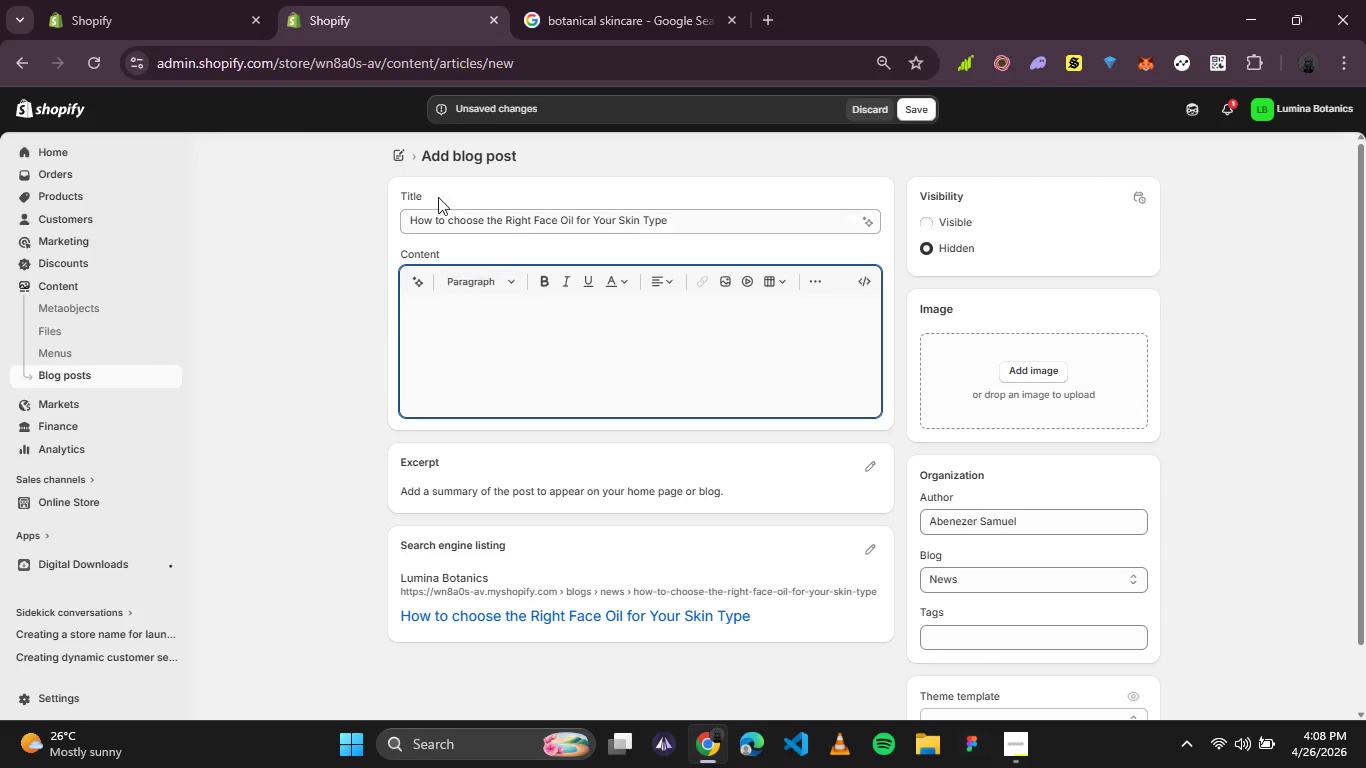 
wait(5.72)
 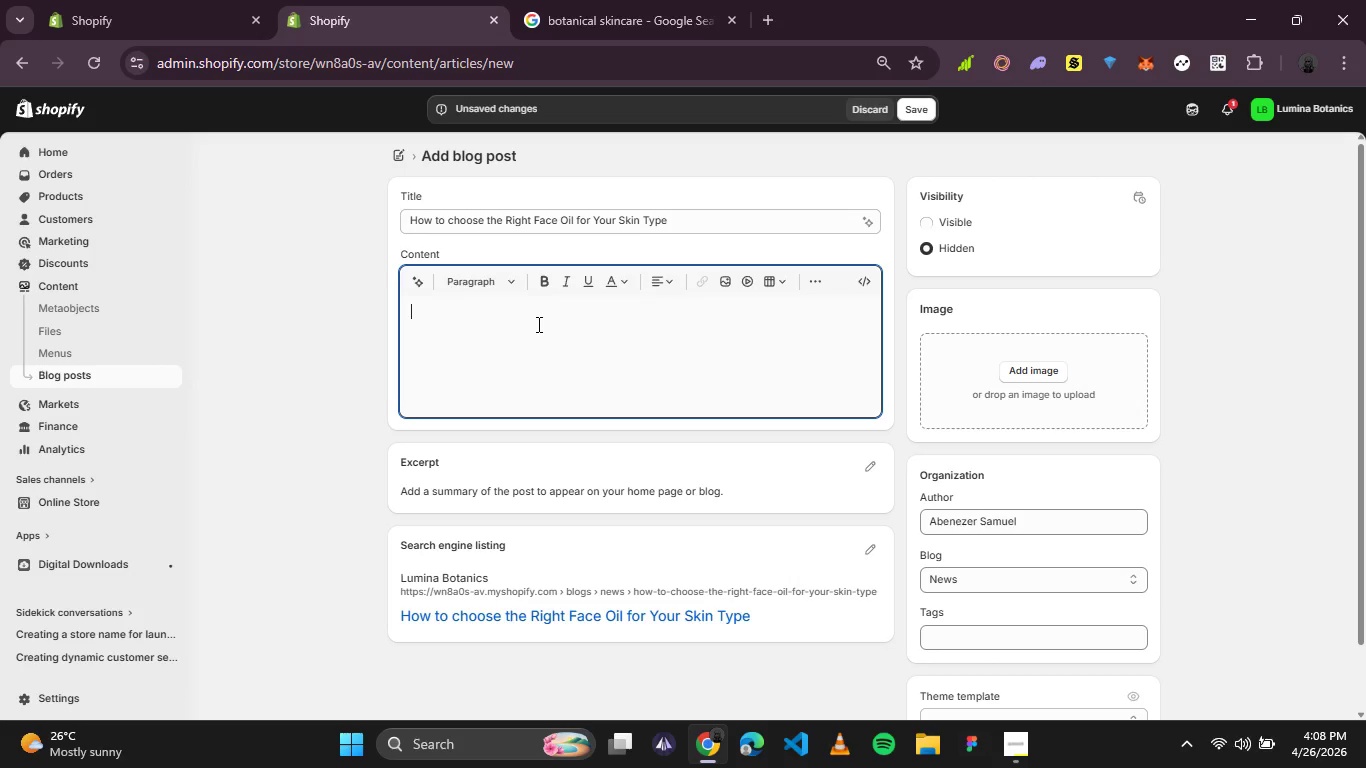 
left_click([453, 222])
 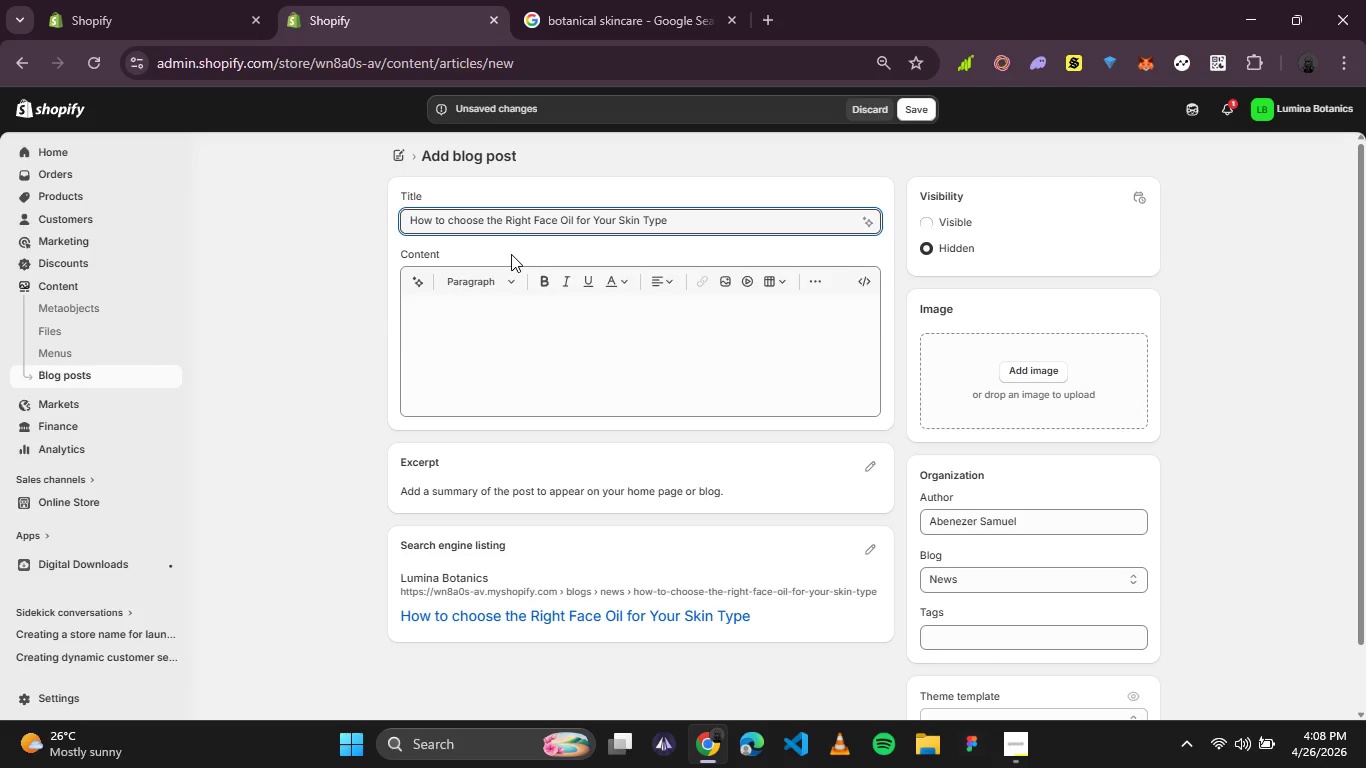 
key(Backspace)
 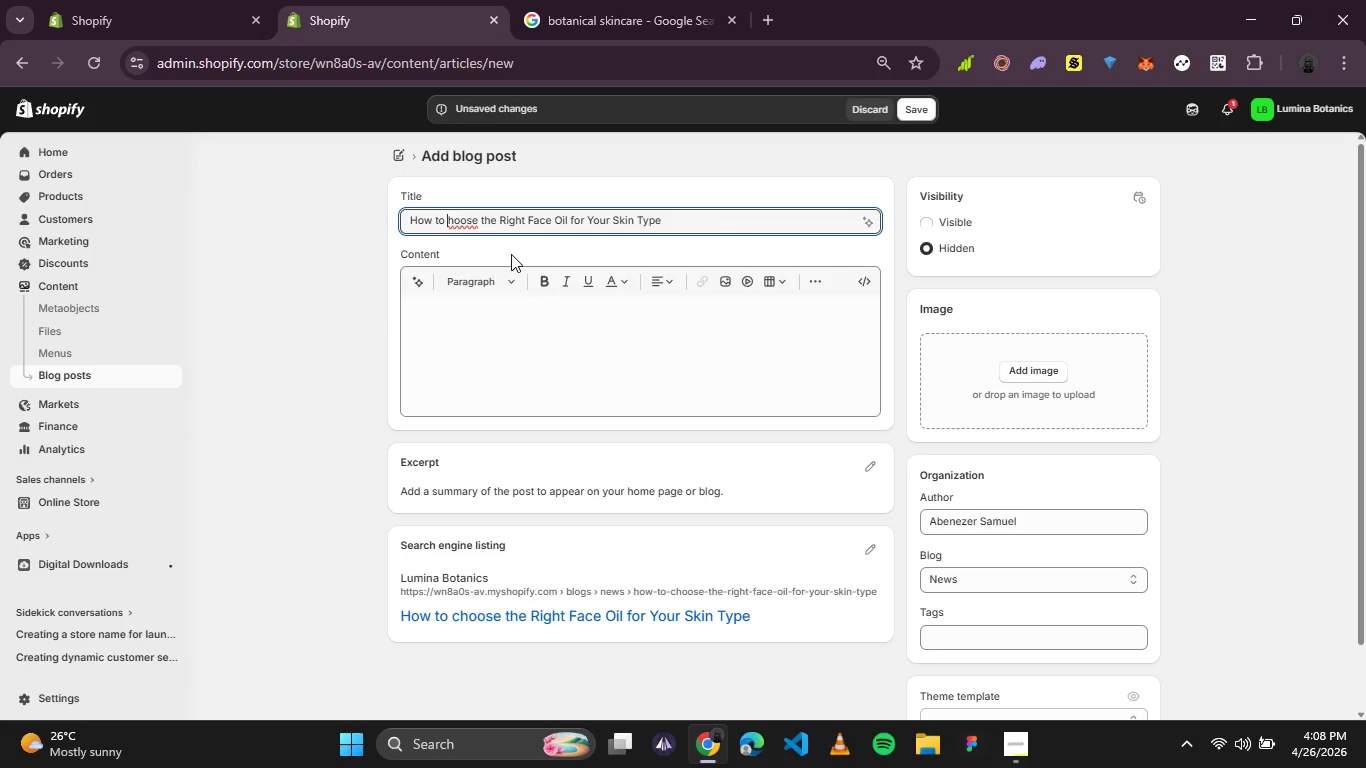 
key(CapsLock)
 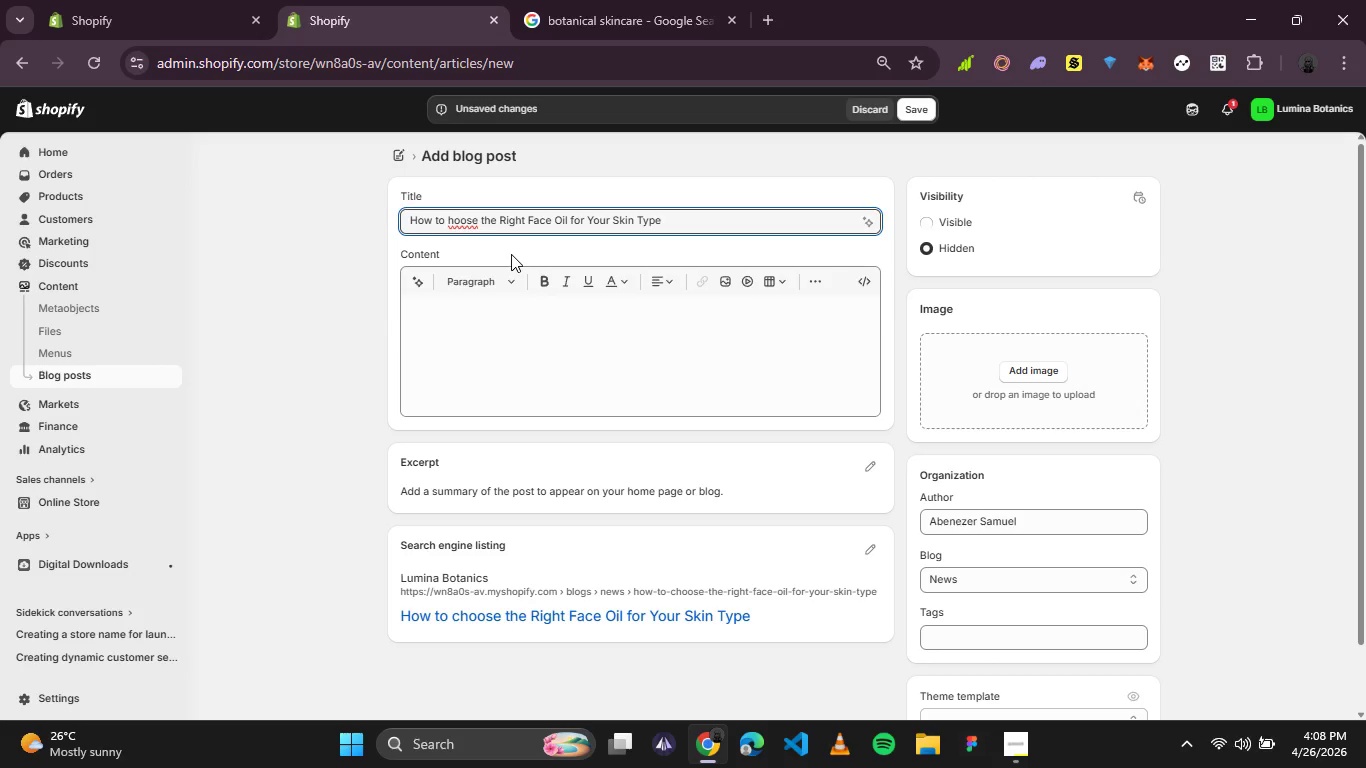 
key(C)
 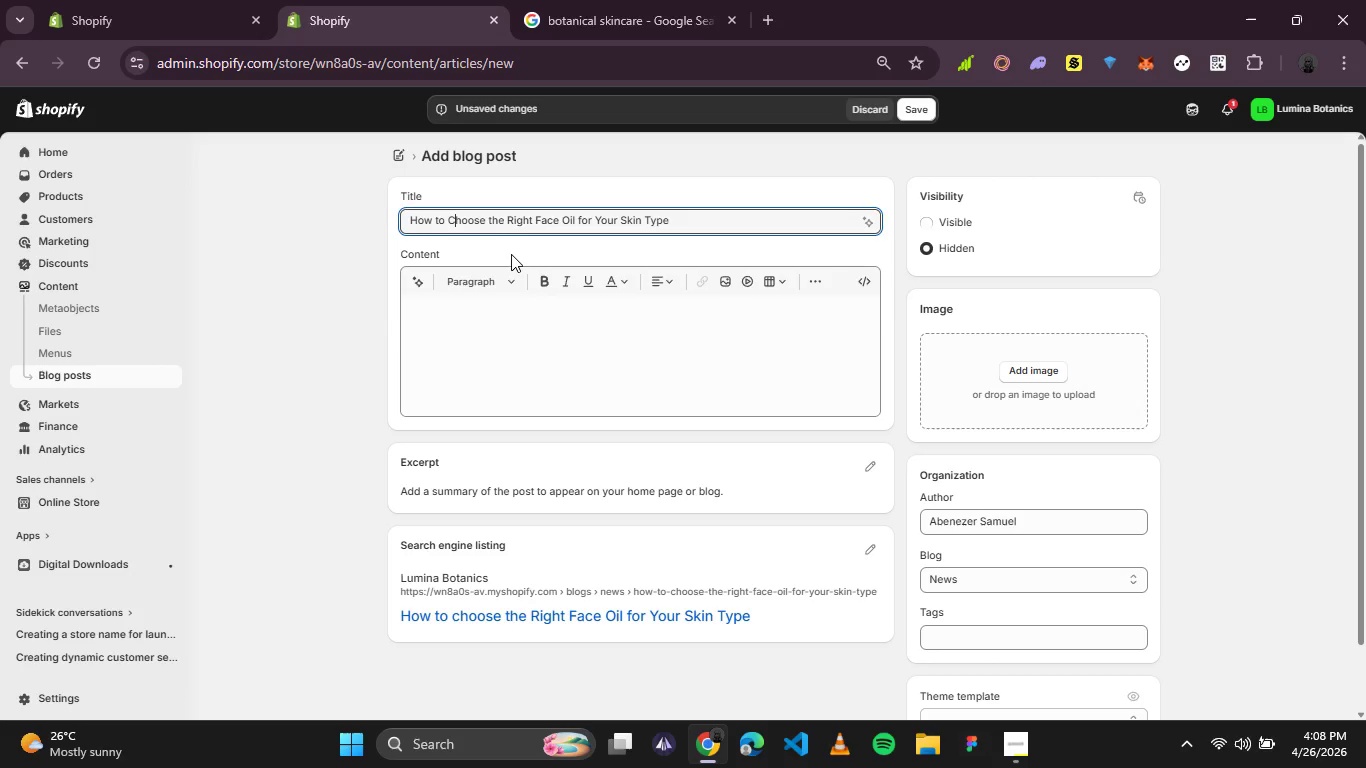 
key(CapsLock)
 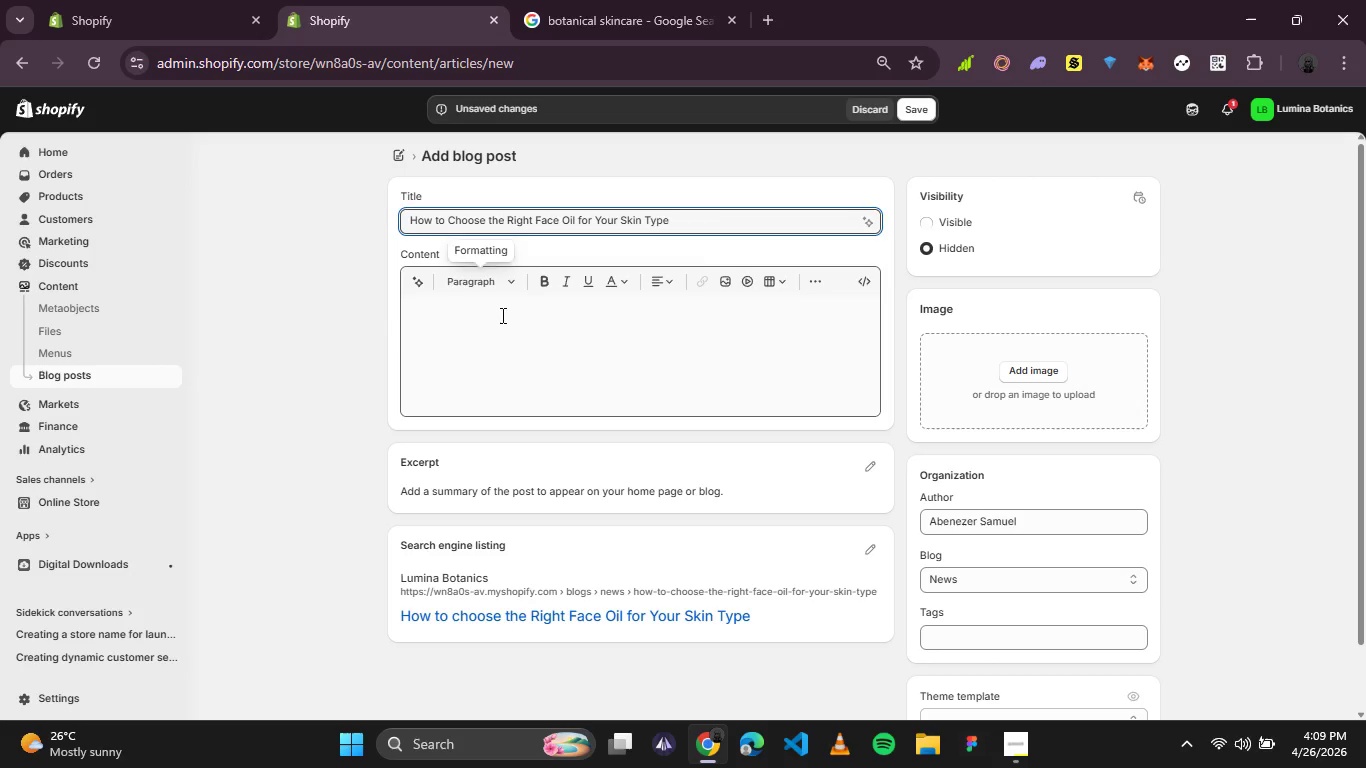 
left_click([501, 343])
 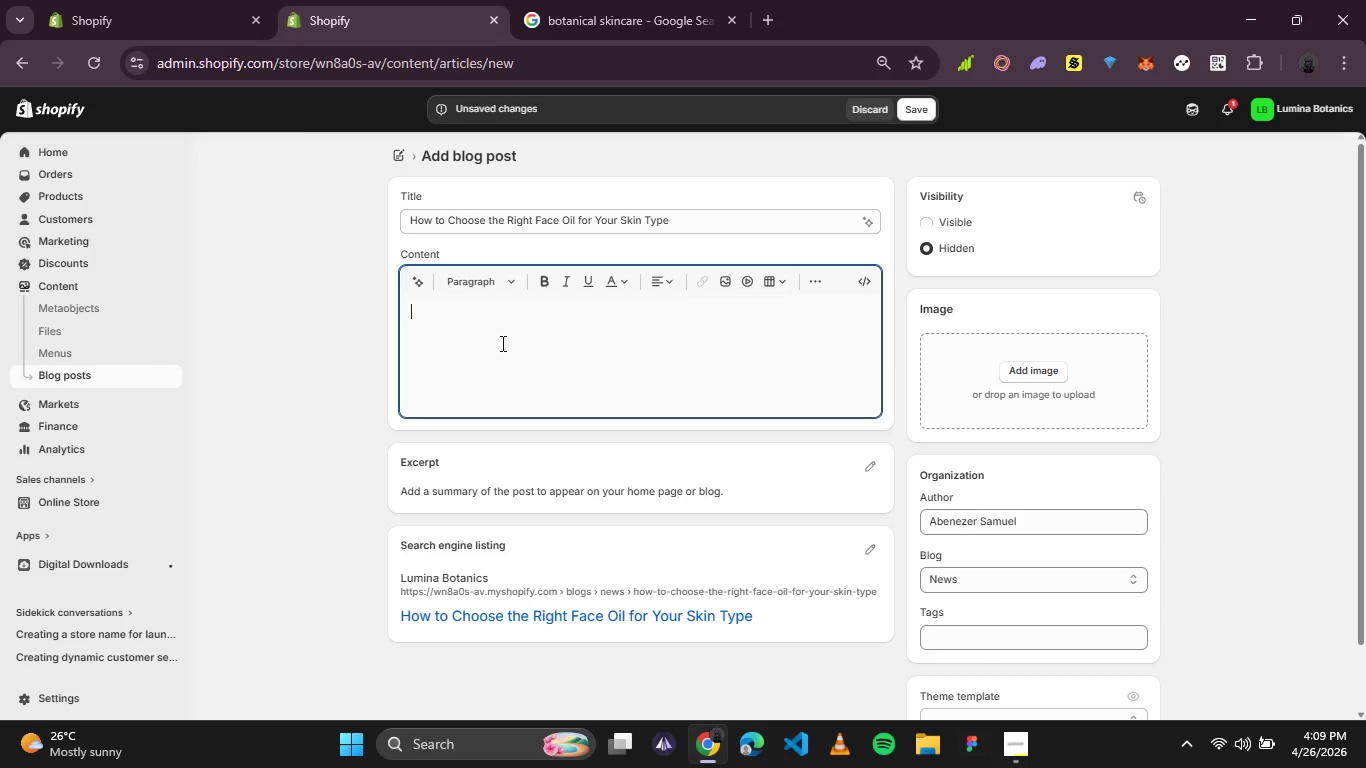 
wait(16.0)
 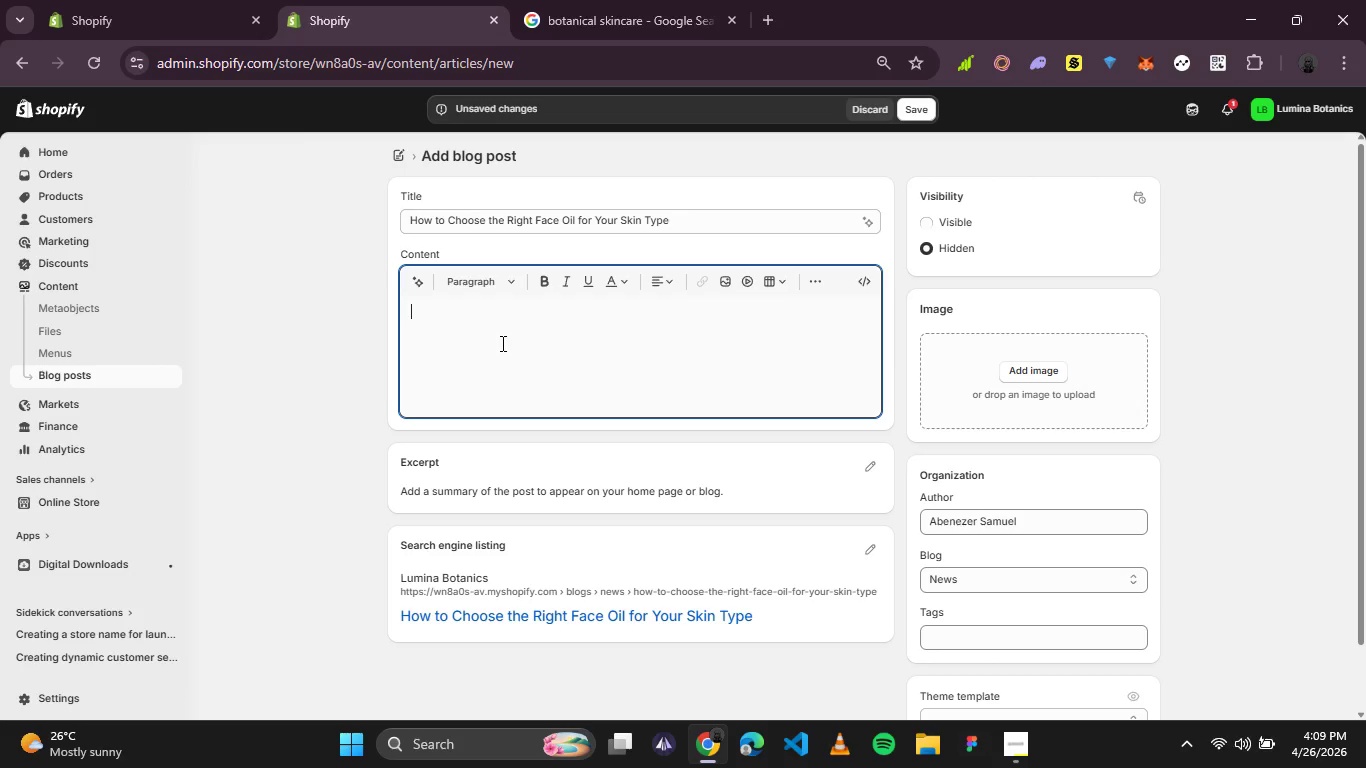 
type(Face oils aren's)
key(Backspace)
type(t)
 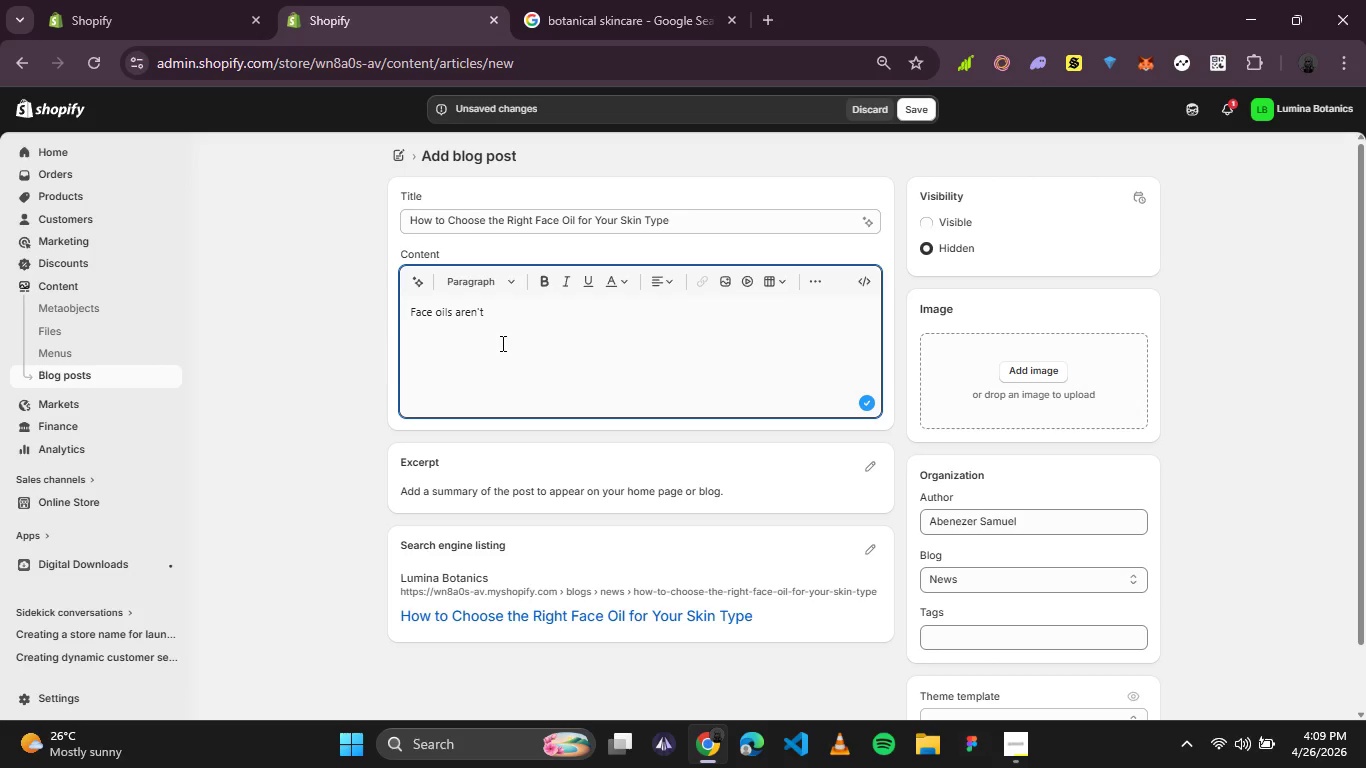 
type( just for)
 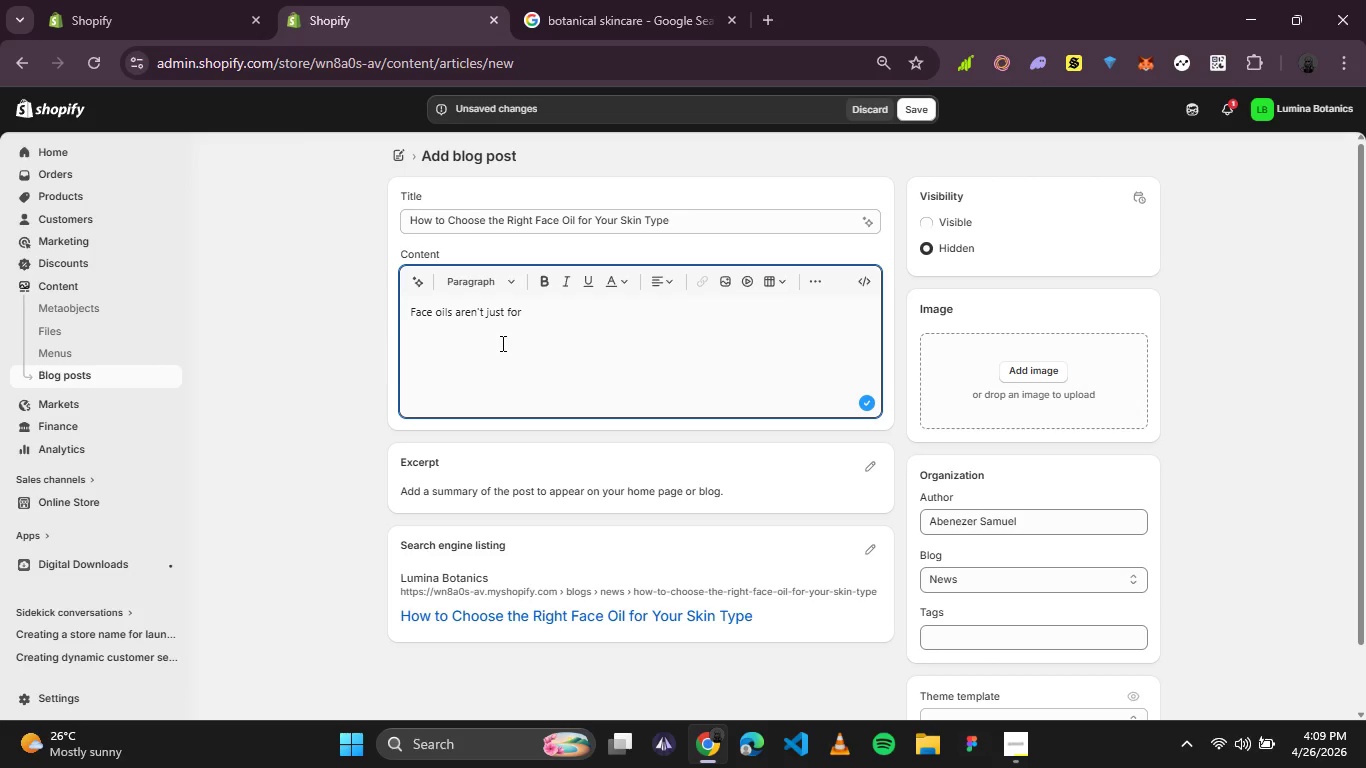 
type( dry skin.)
 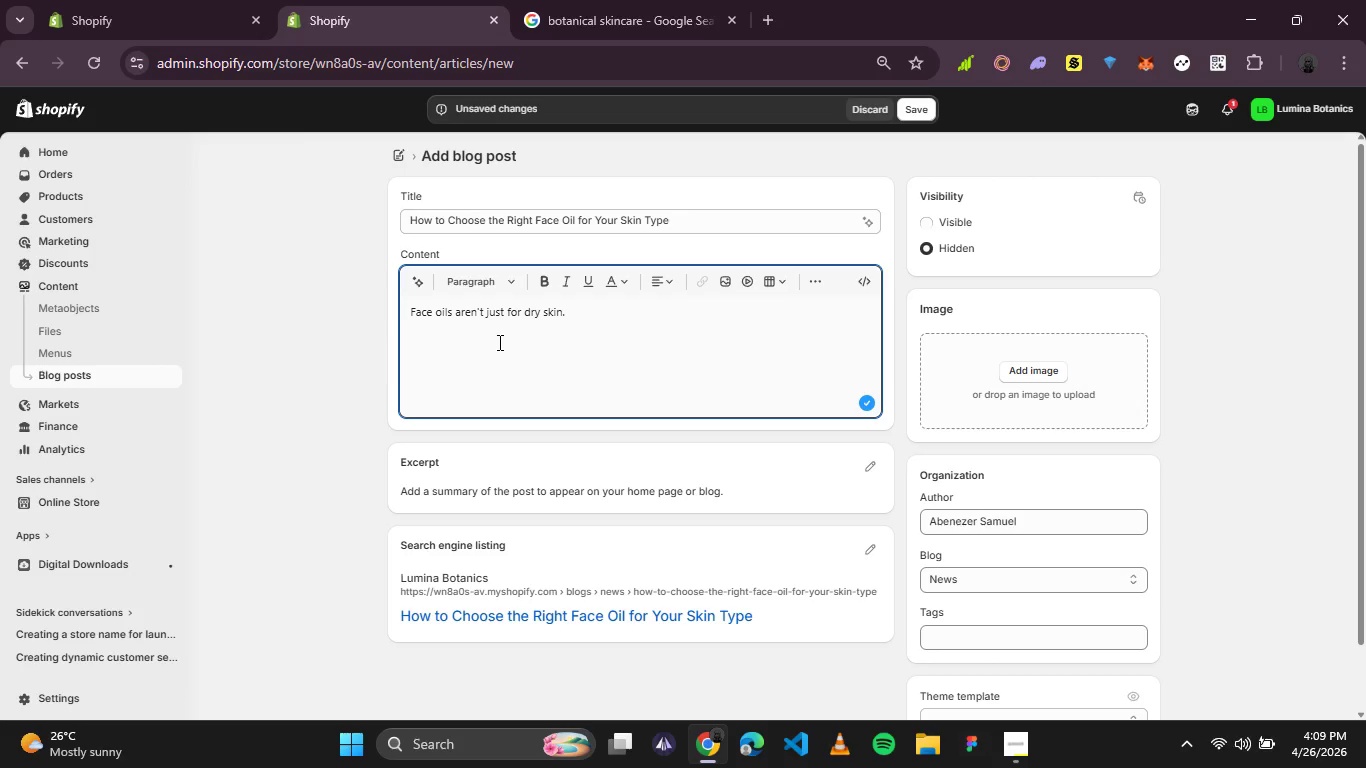 
key(Control+A)
 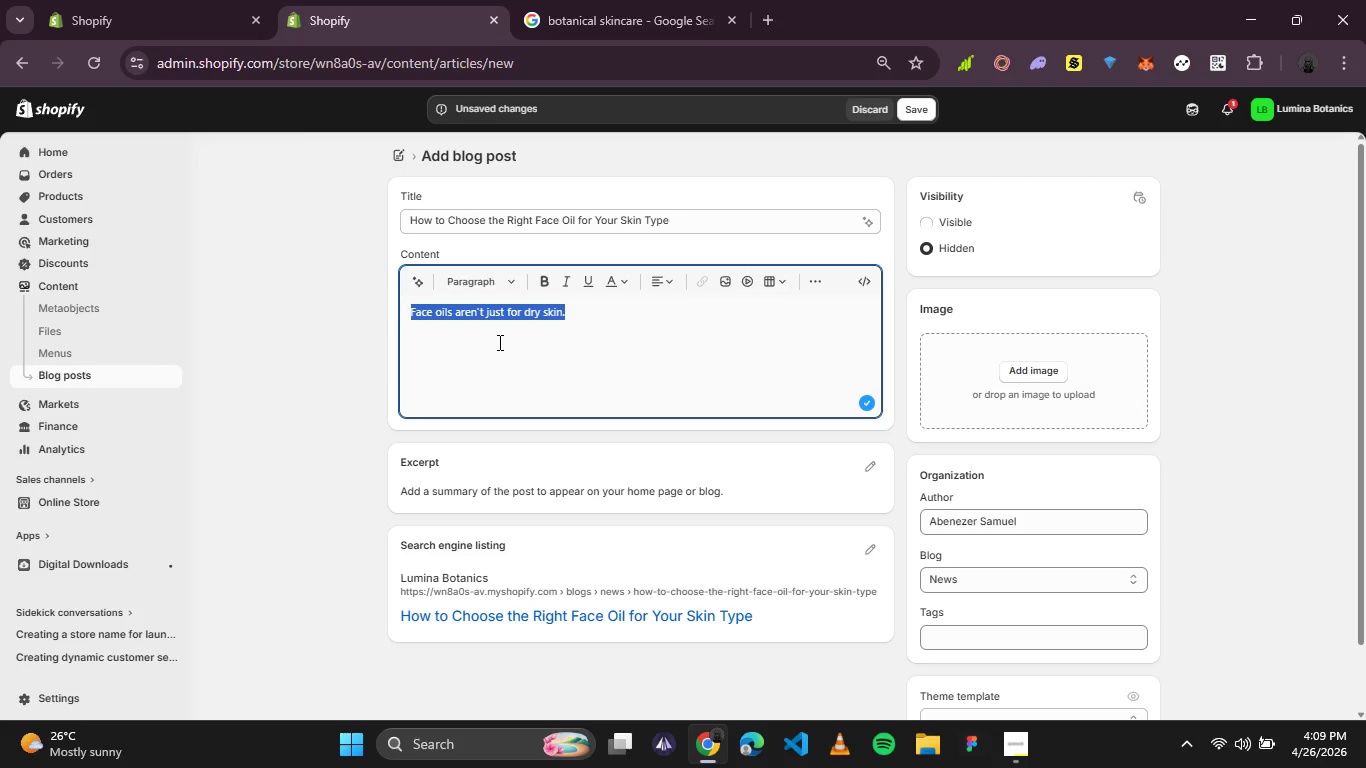 
key(Control+B)
 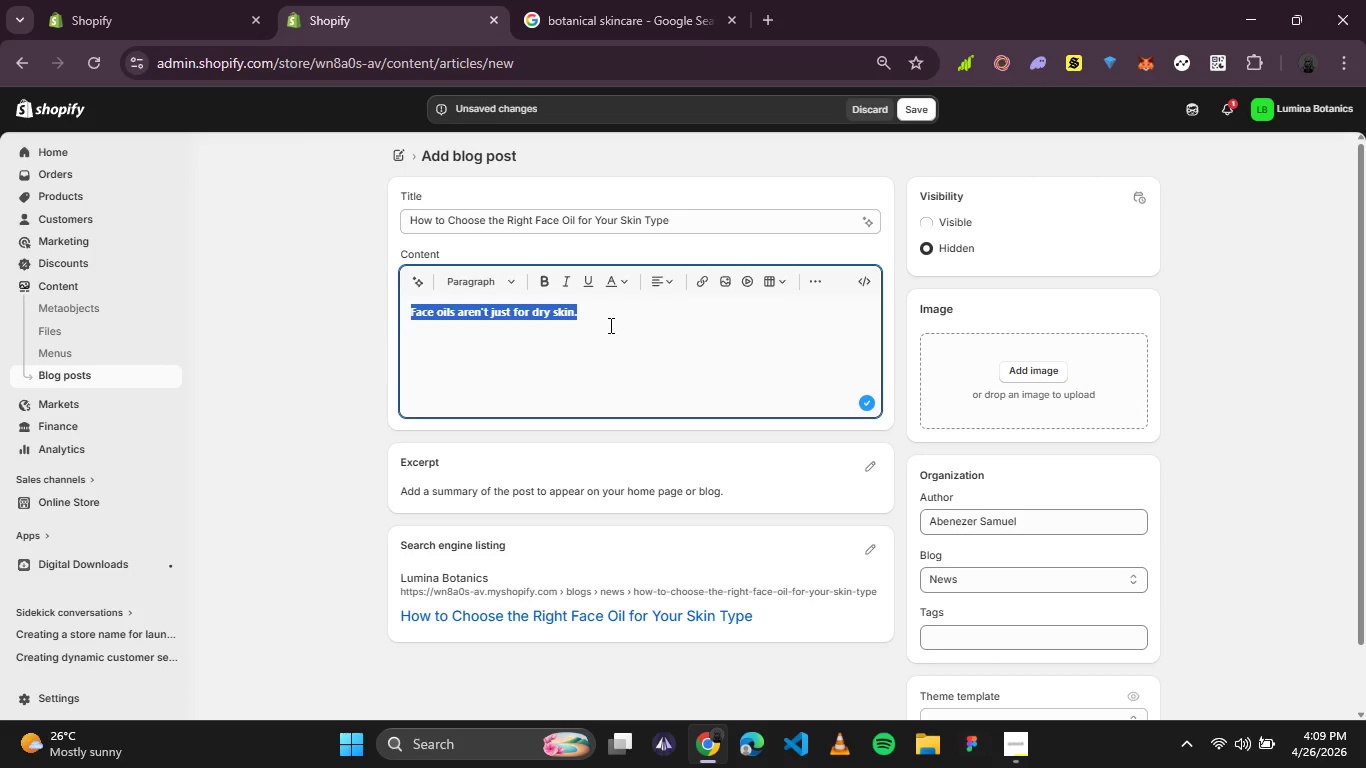 
left_click([611, 320])
 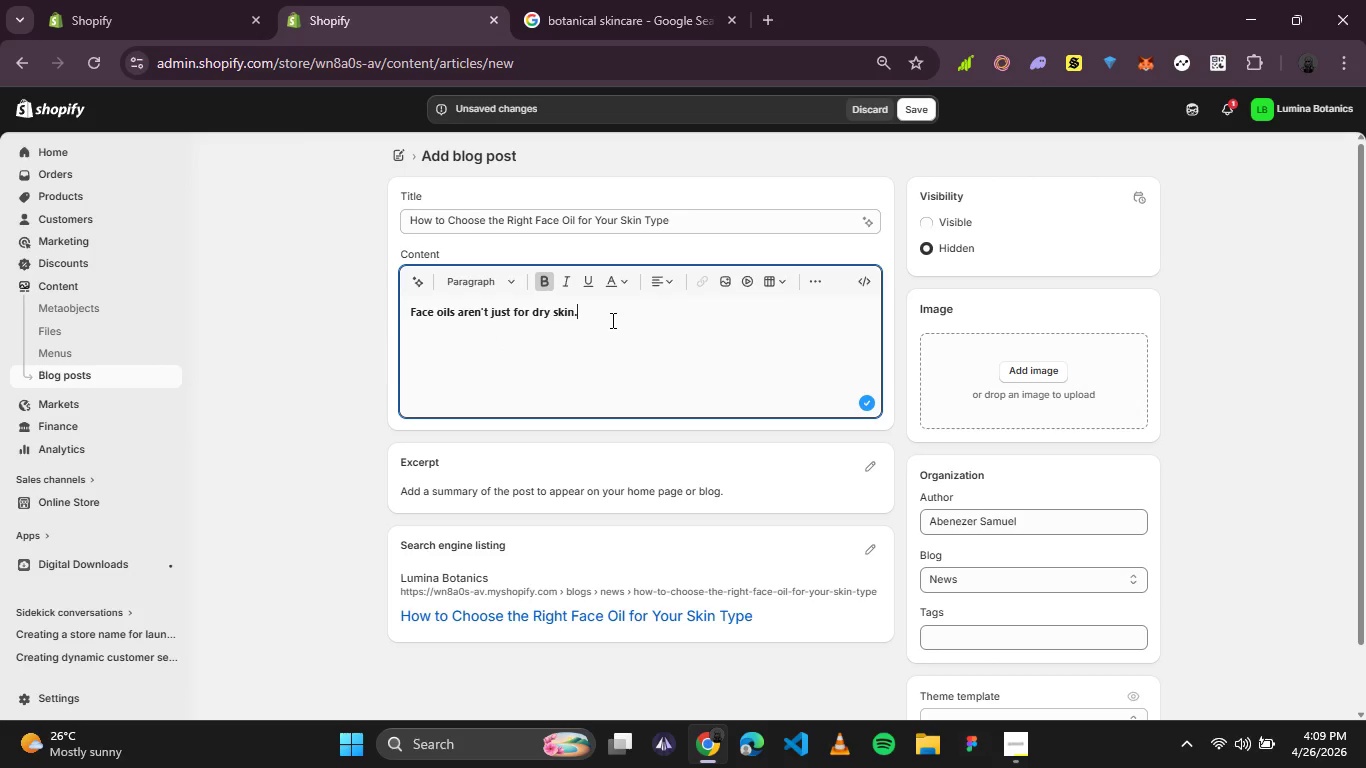 
key(Enter)
 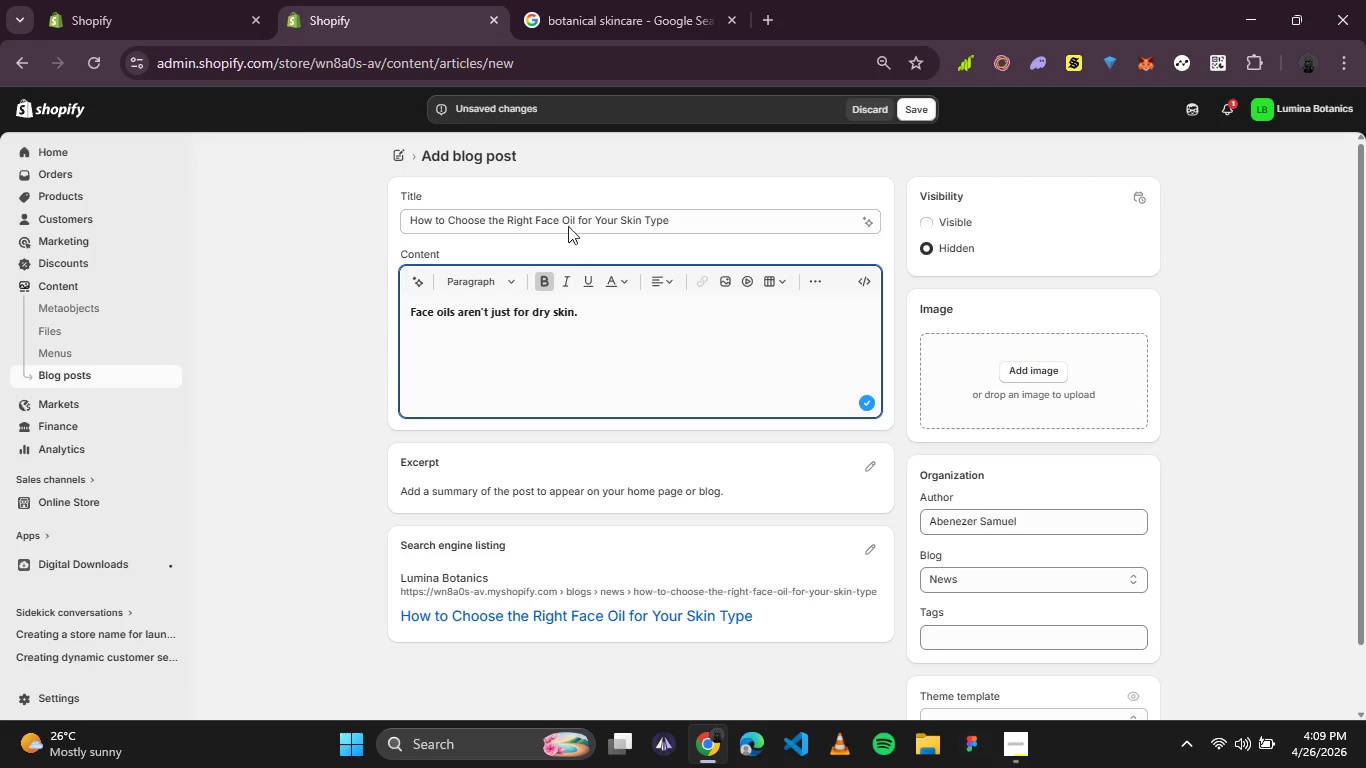 
left_click([537, 277])
 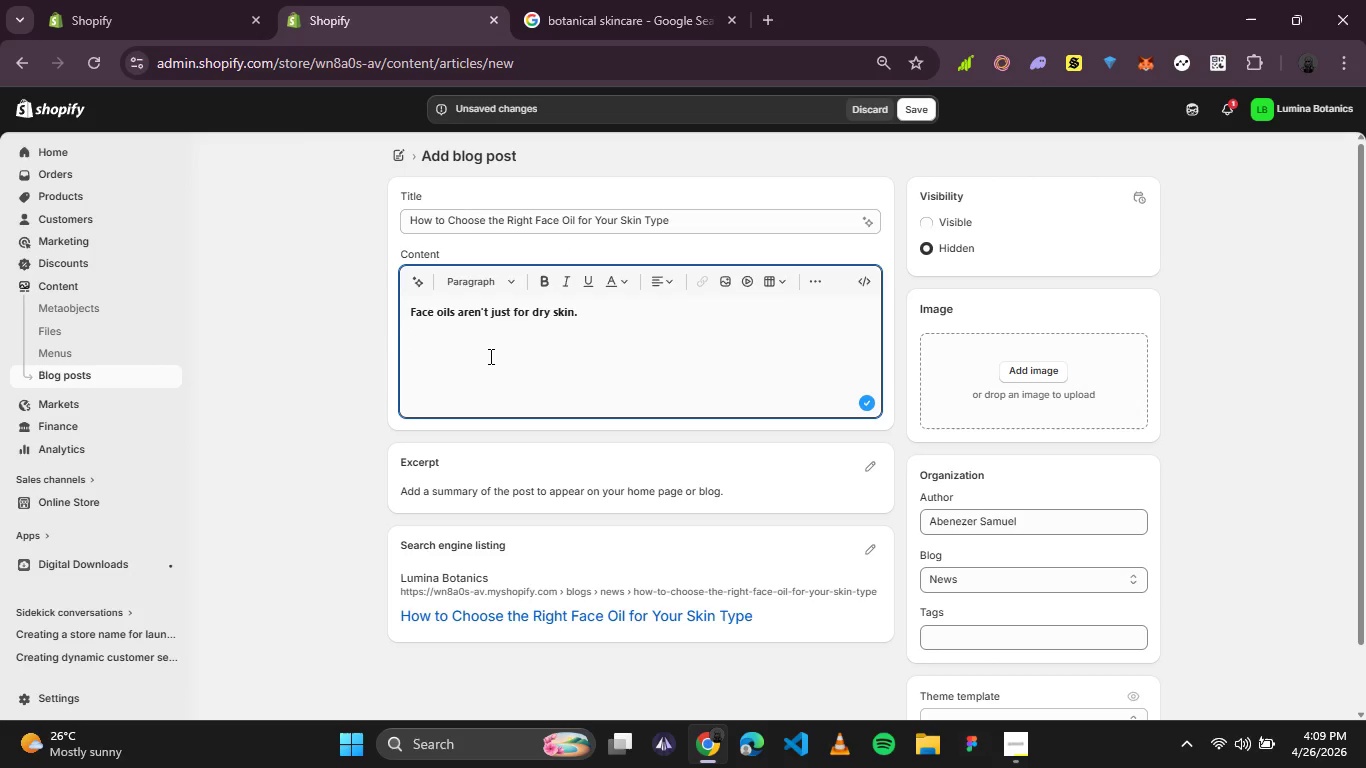 
type(The right face oil can balance oil production, calm inflammation, and give )
 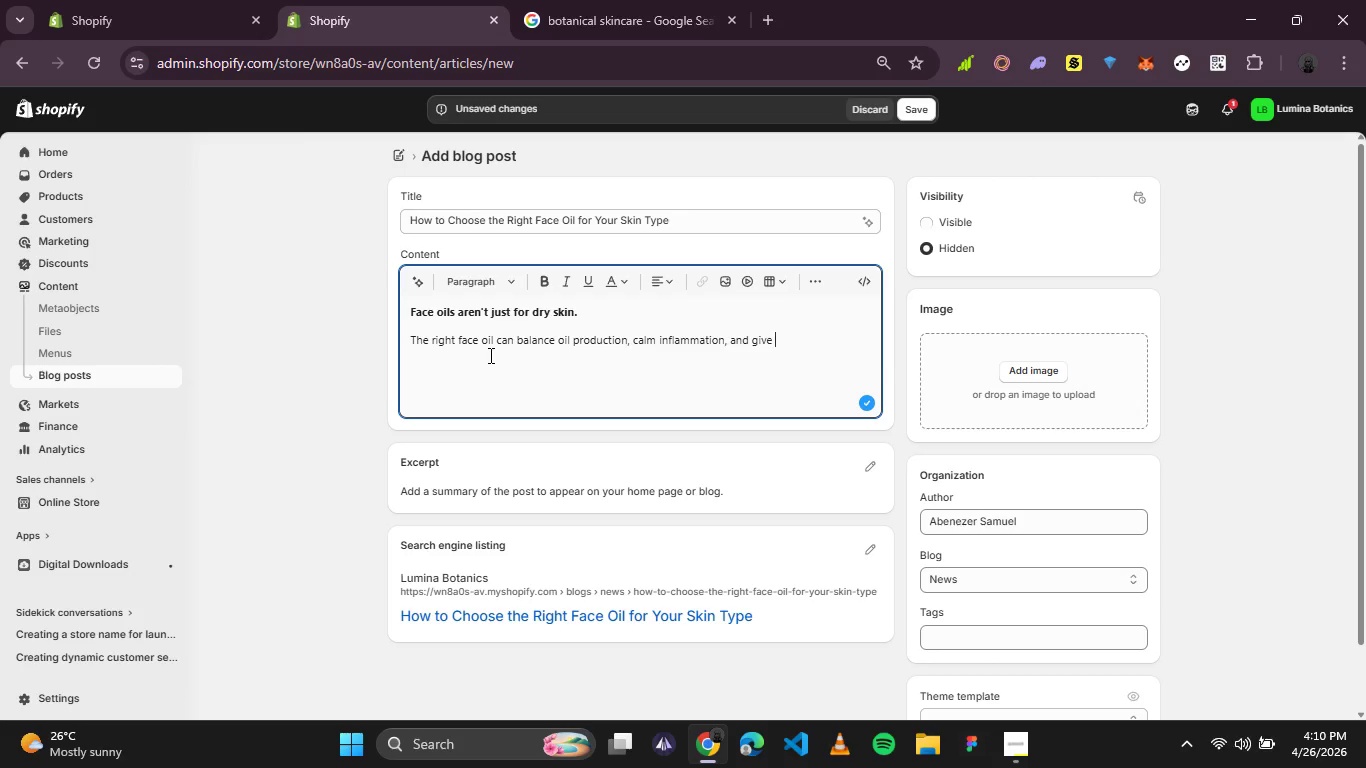 
type(you)
 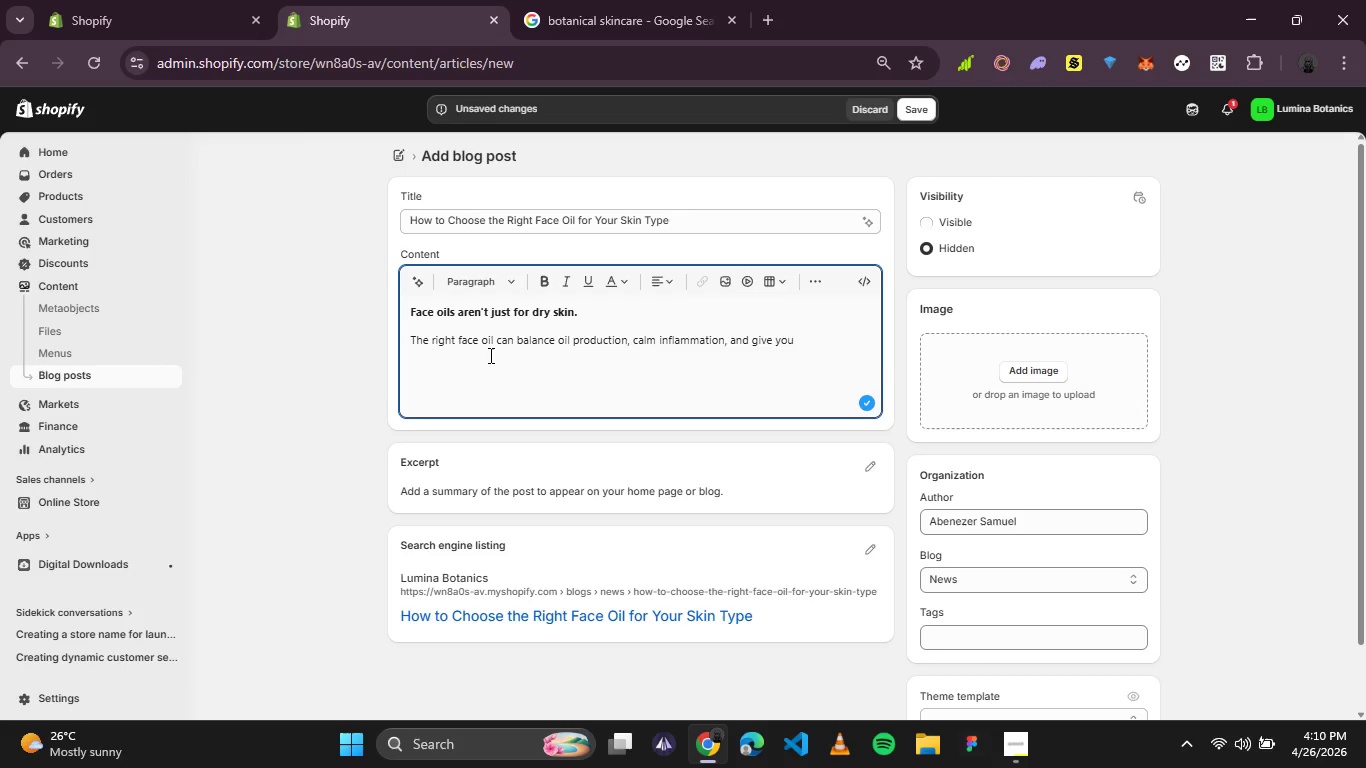 
wait(14.48)
 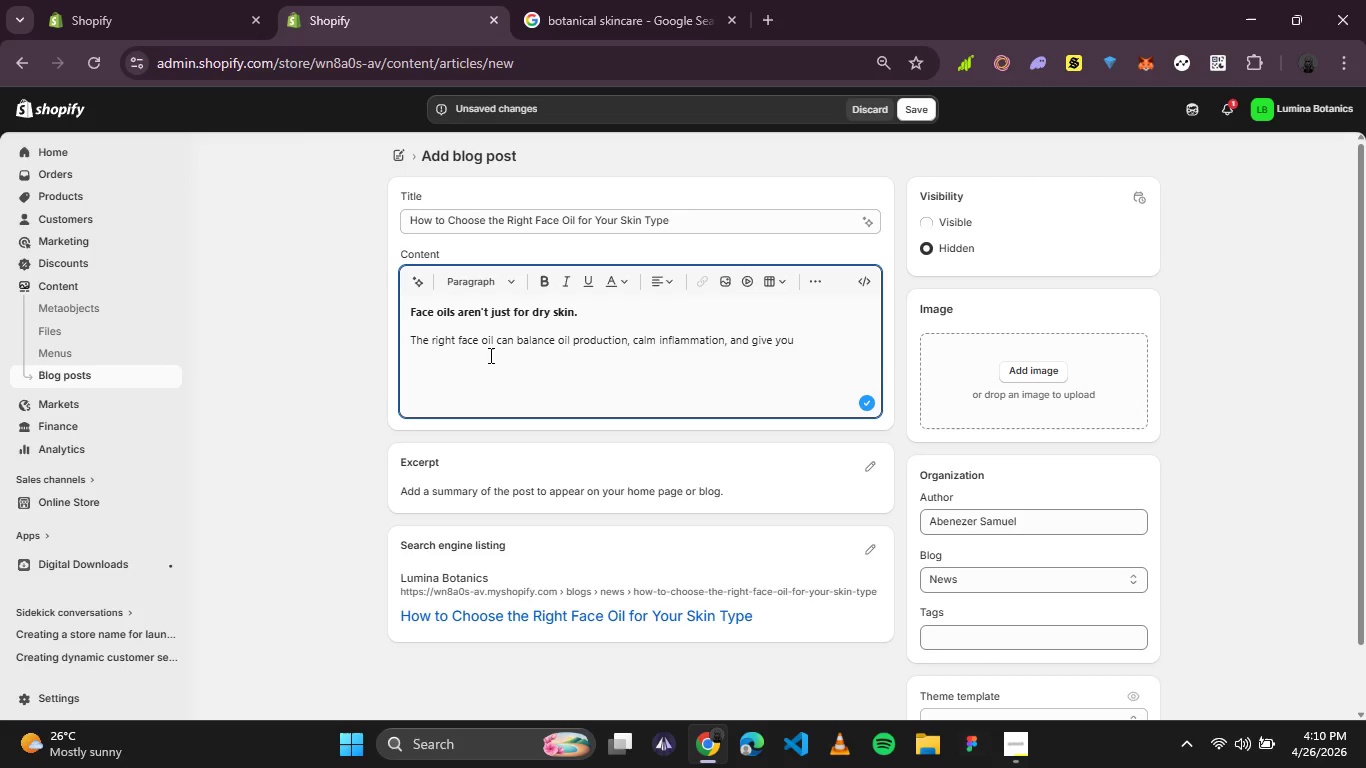 
type(tah)
key(Backspace)
key(Backspace)
key(Backspace)
type( that coveted glow - regardless of youe)
key(Backspace)
type(r skin type.)
 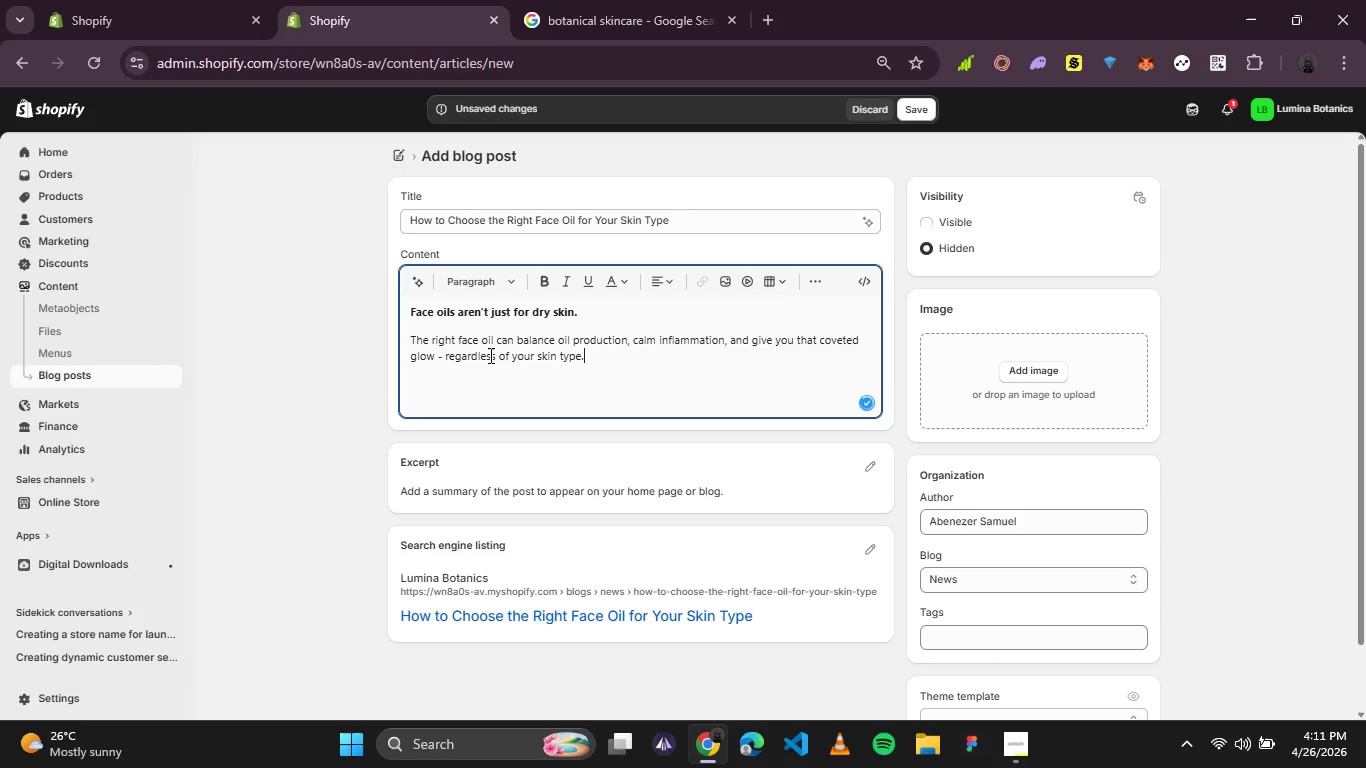 
key(Enter)
 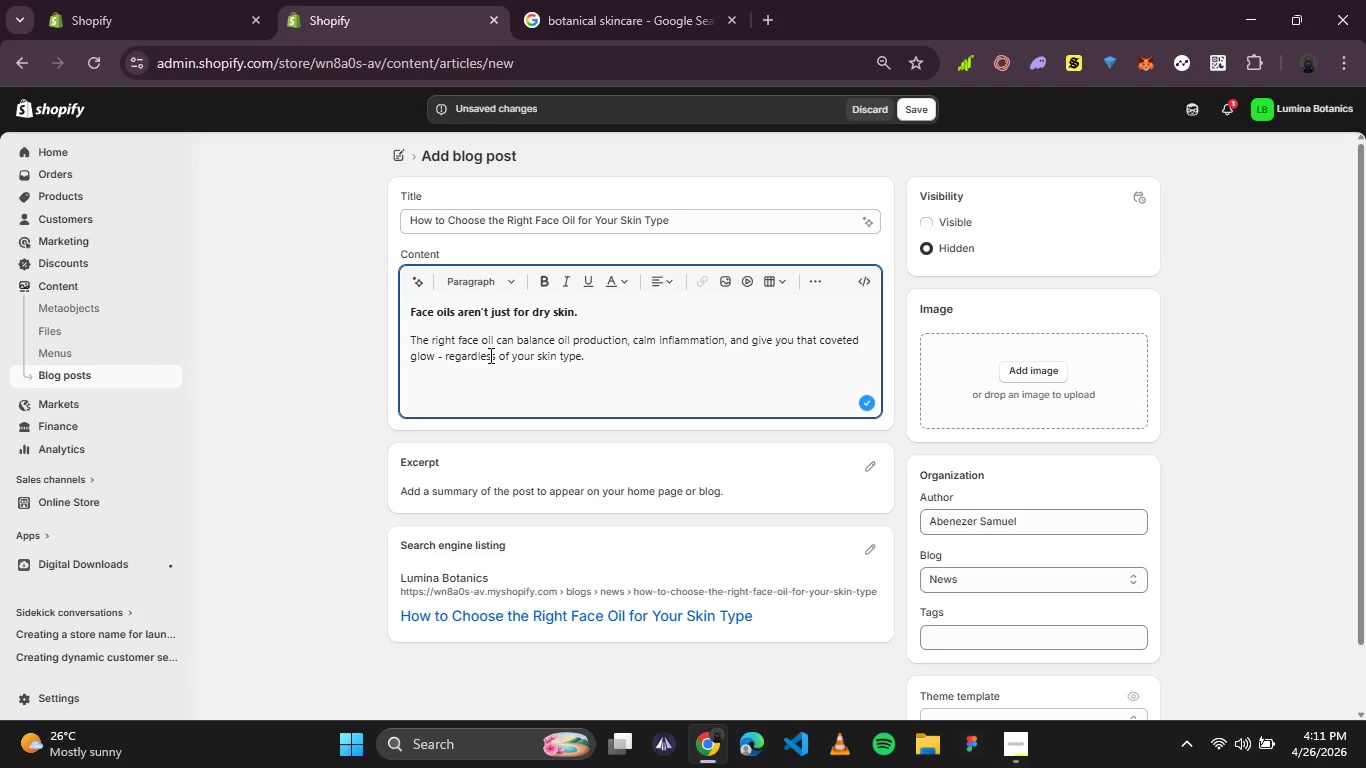 
type(Choosing by skin type:)
 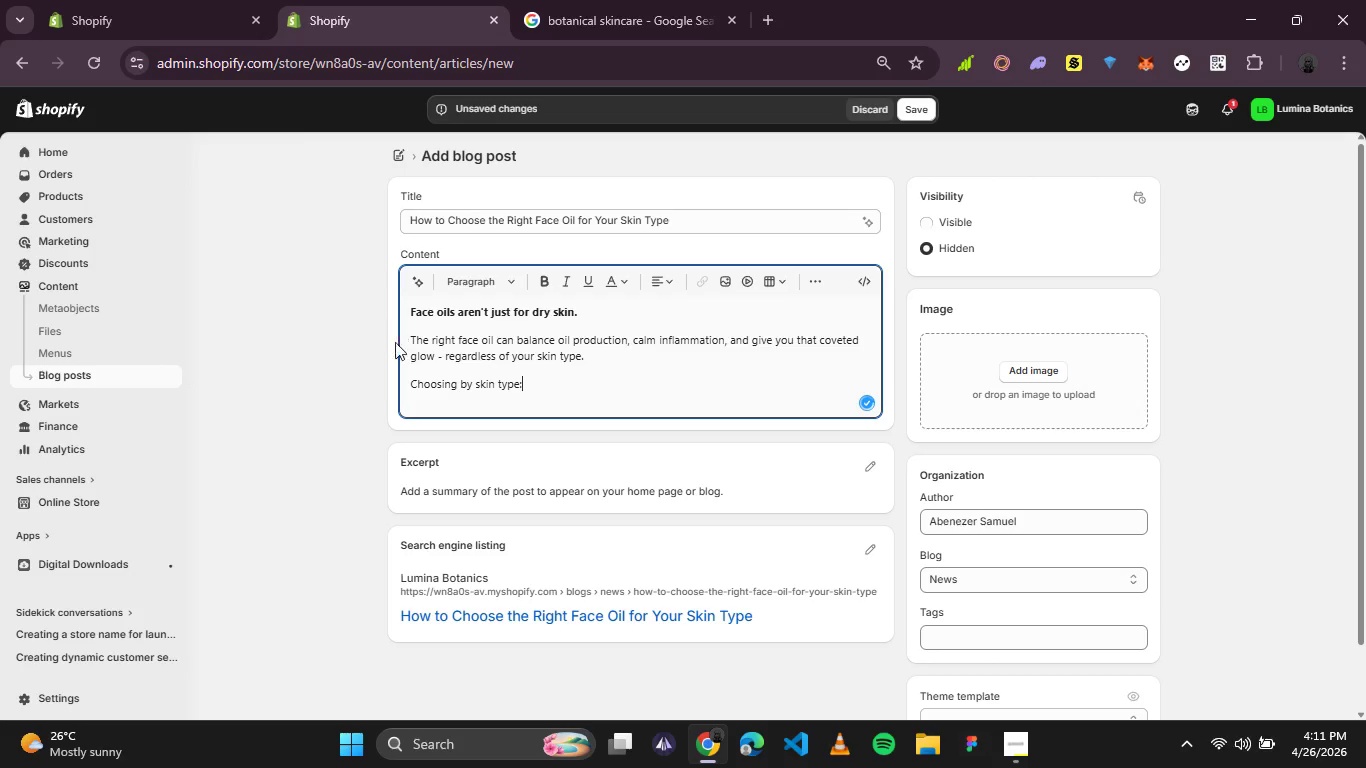 
left_click_drag(start_coordinate=[531, 381], to_coordinate=[315, 394])
 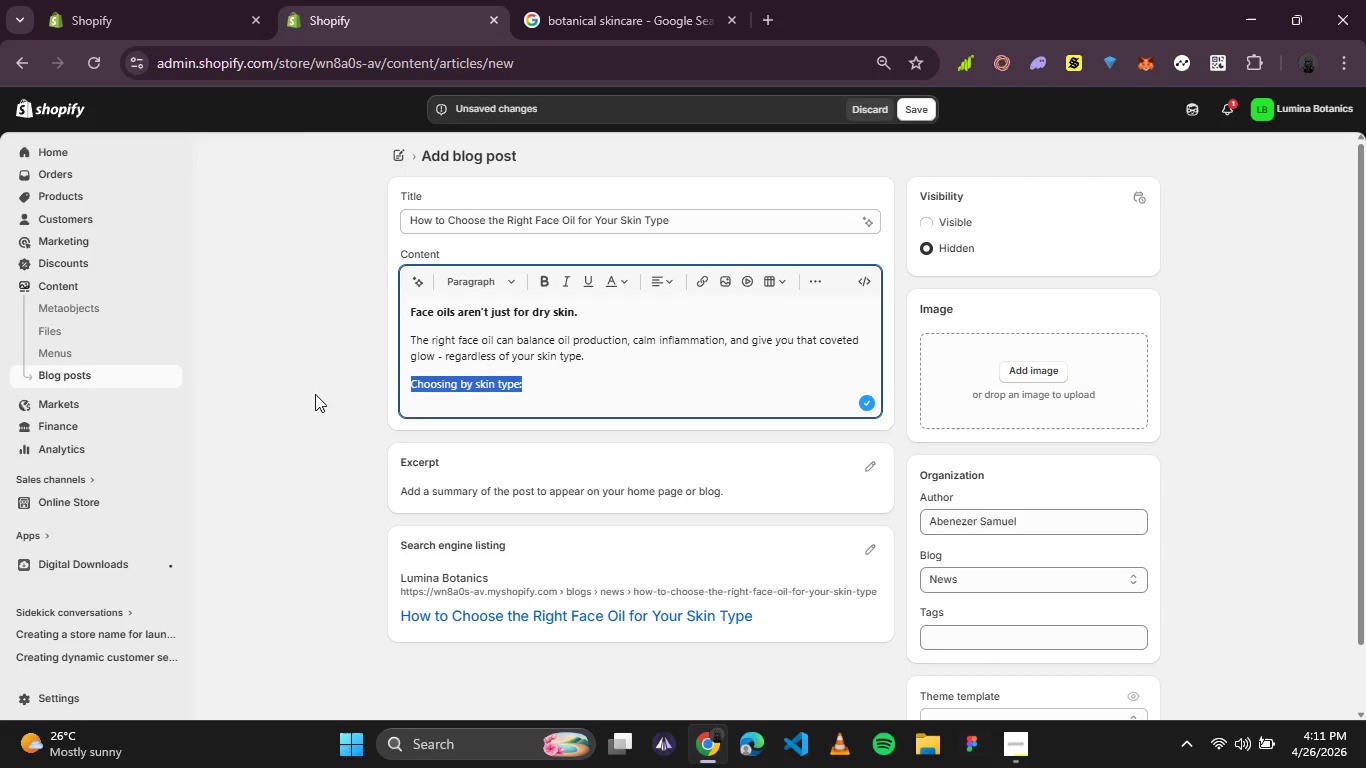 
key(Control+B)
 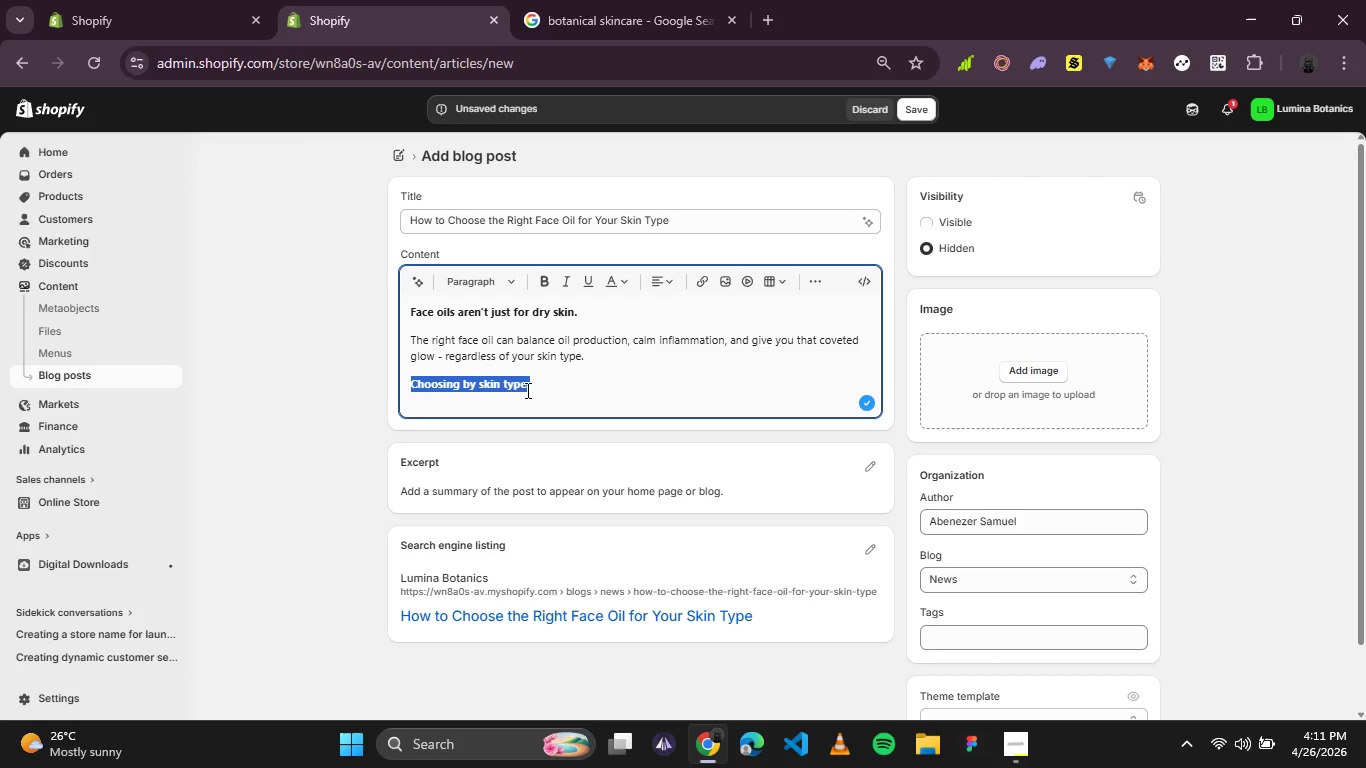 
left_click([537, 387])
 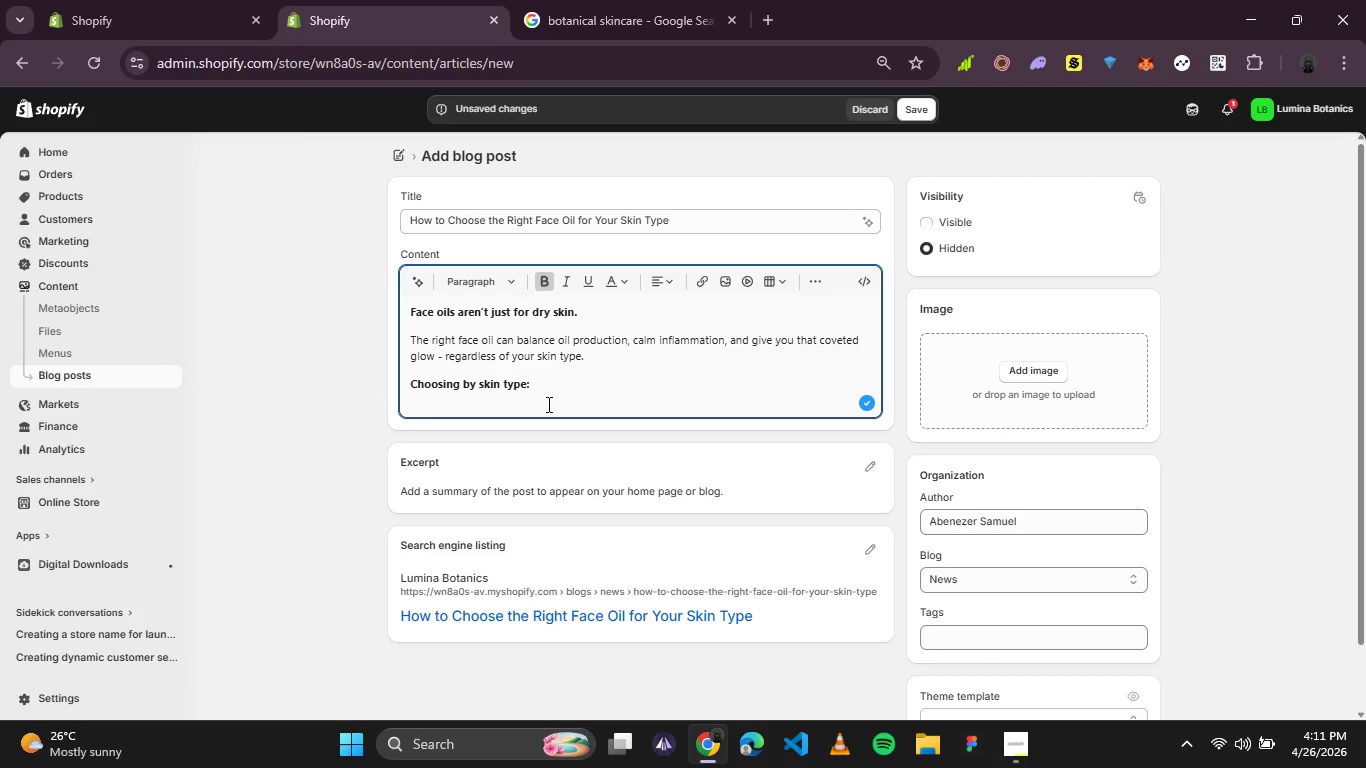 
key(Enter)
 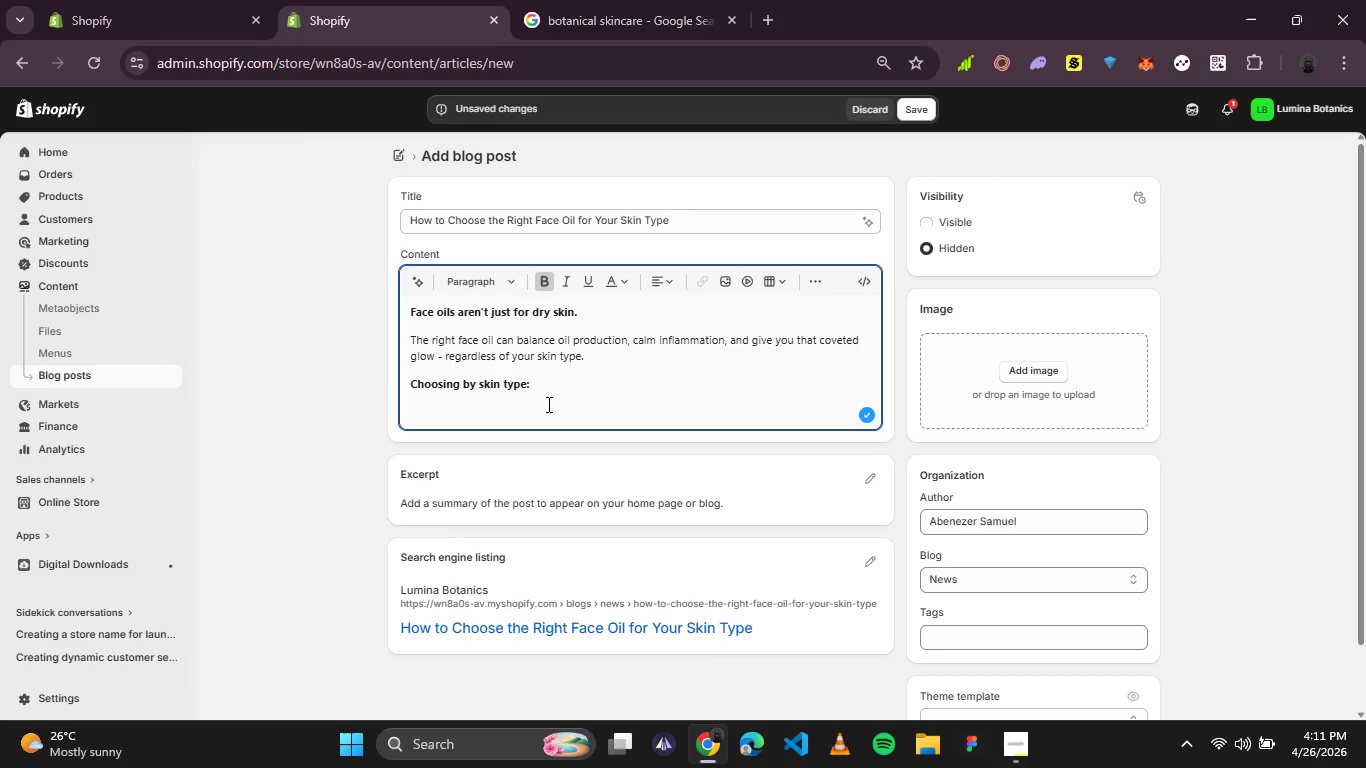 
wait(6.98)
 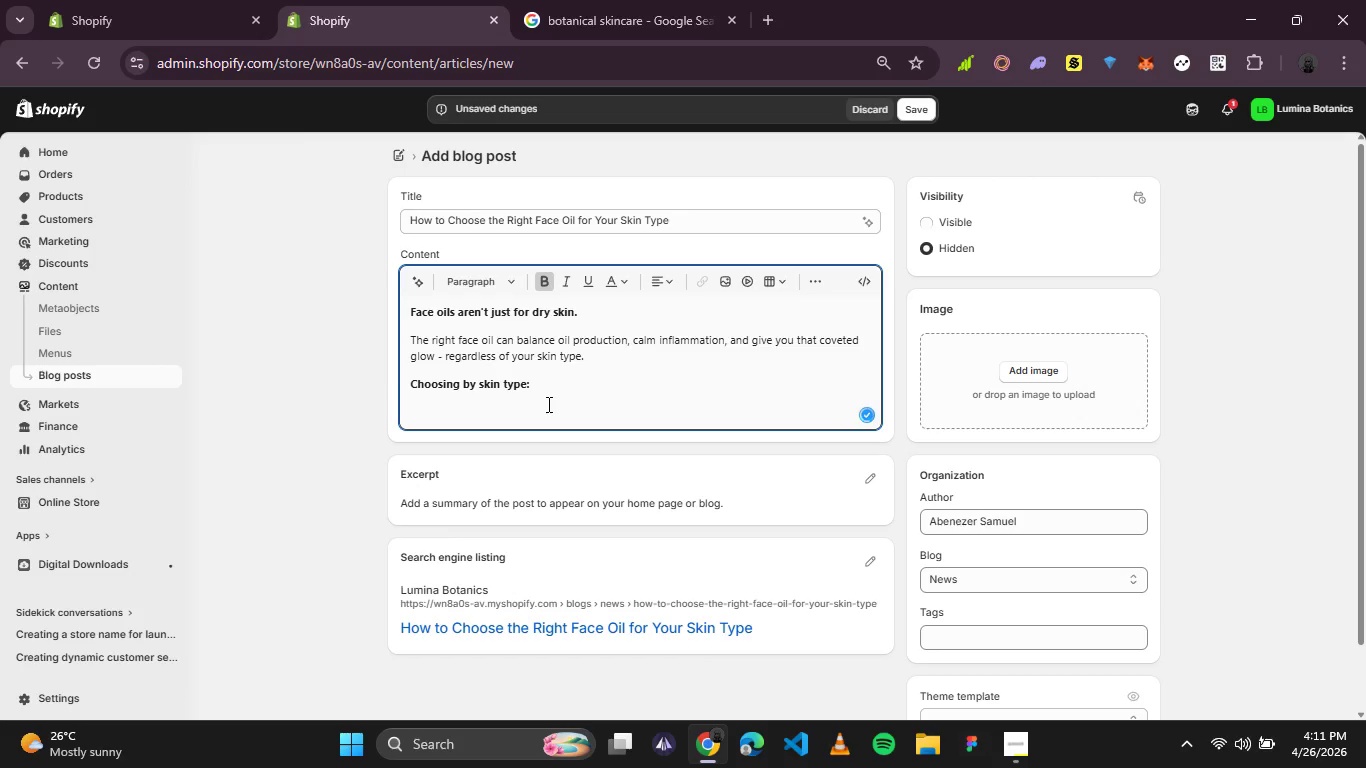 
type(Dry skin: )
 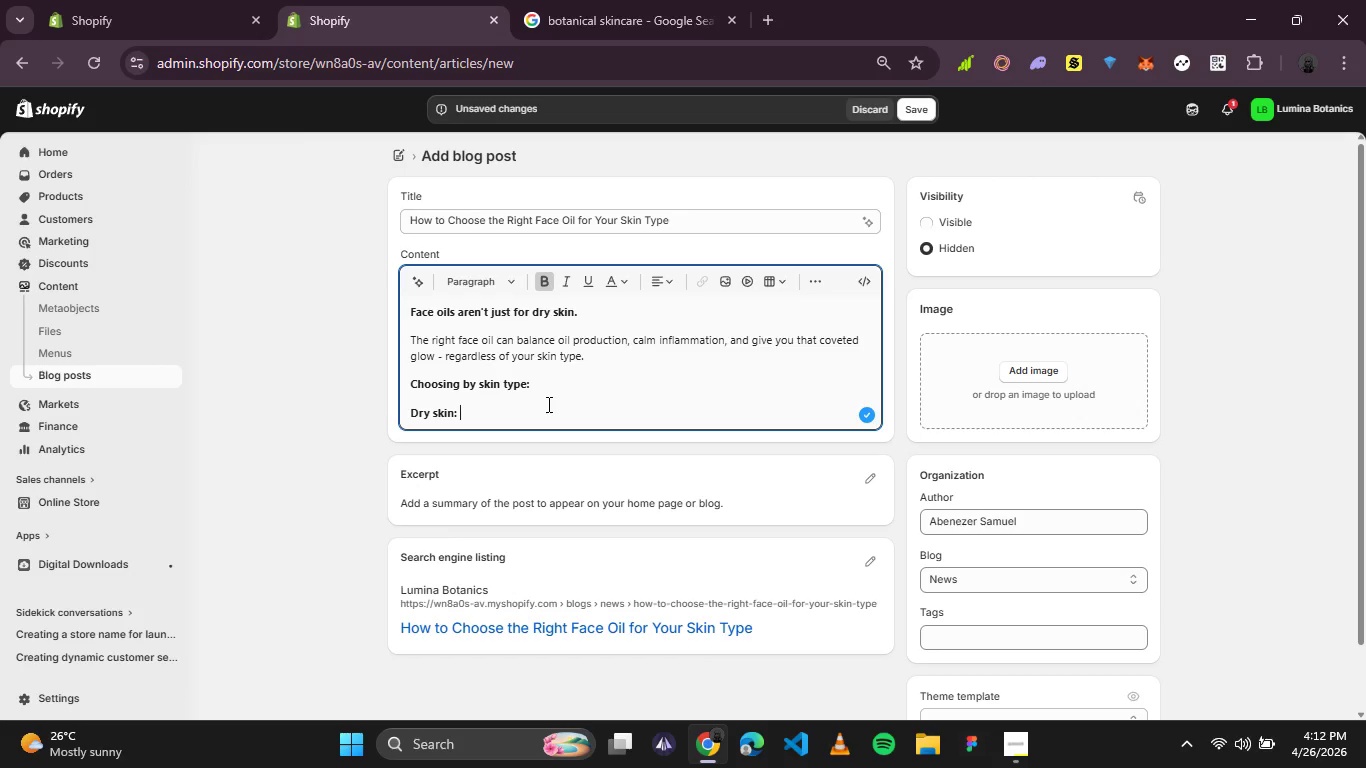 
wait(44.84)
 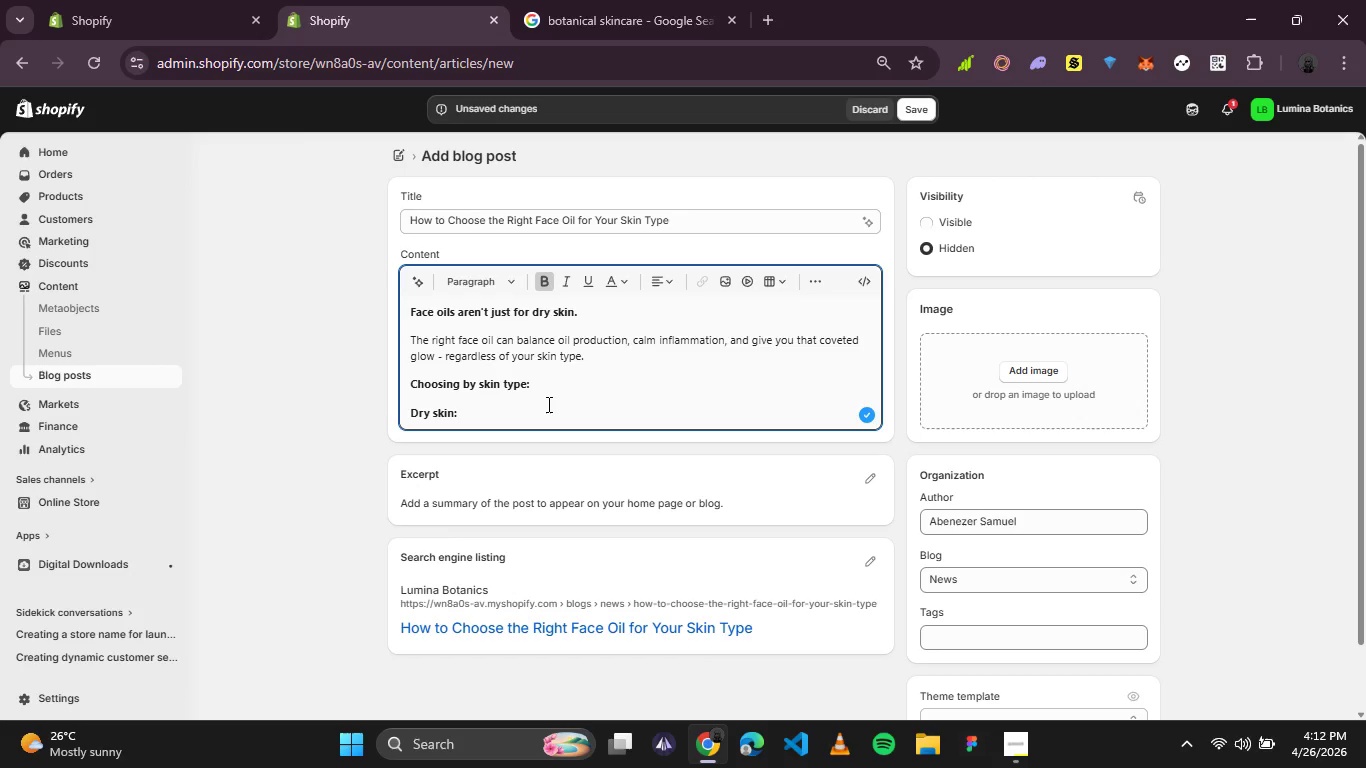 
key(Control+B)
 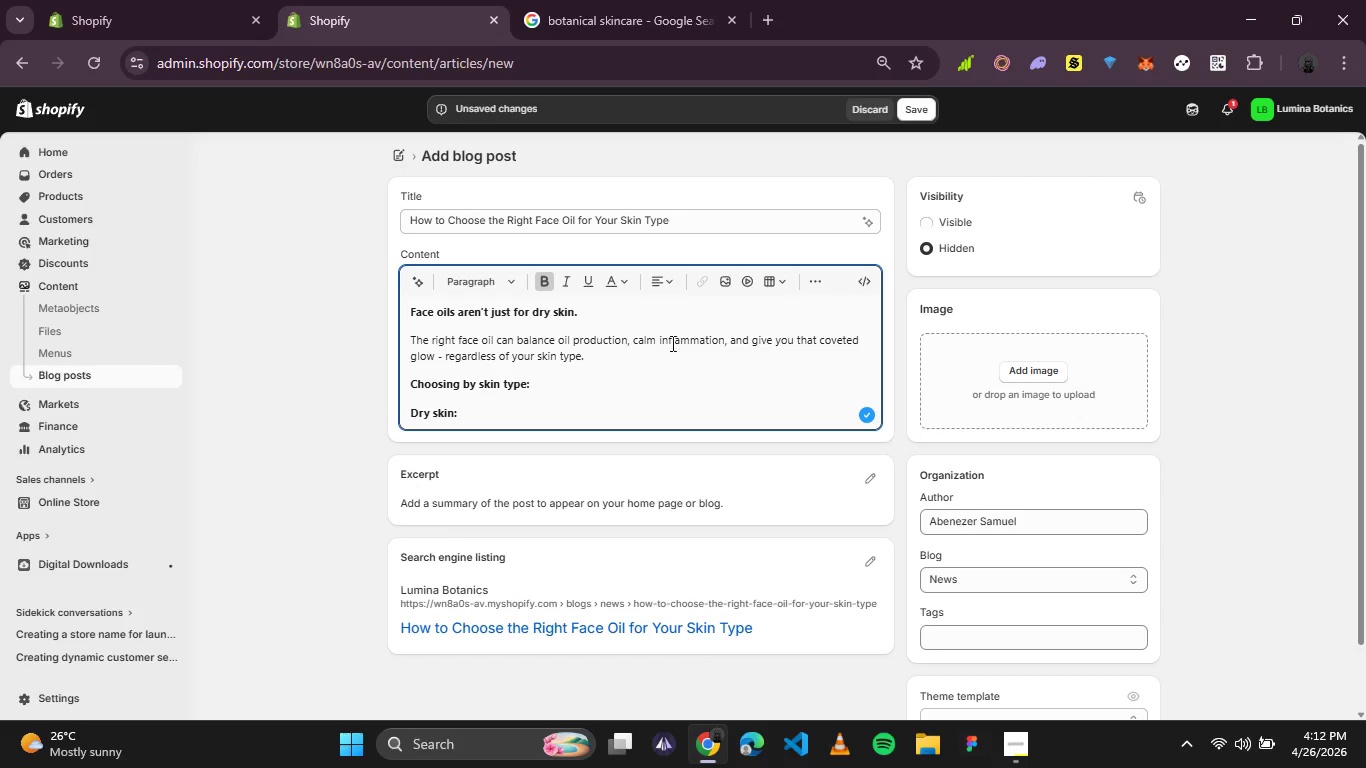 
left_click([548, 291])
 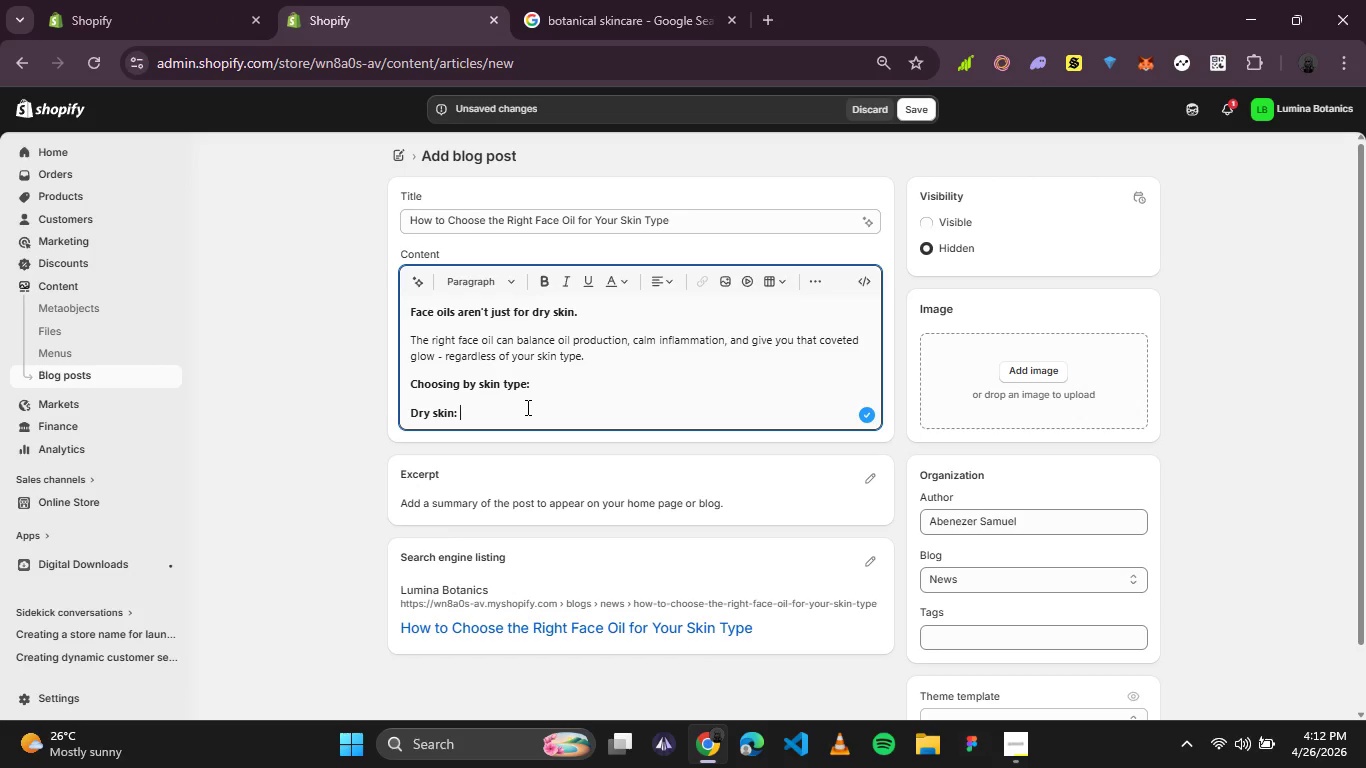 
type(Look for richer oils like marula, argan, or avocado )
 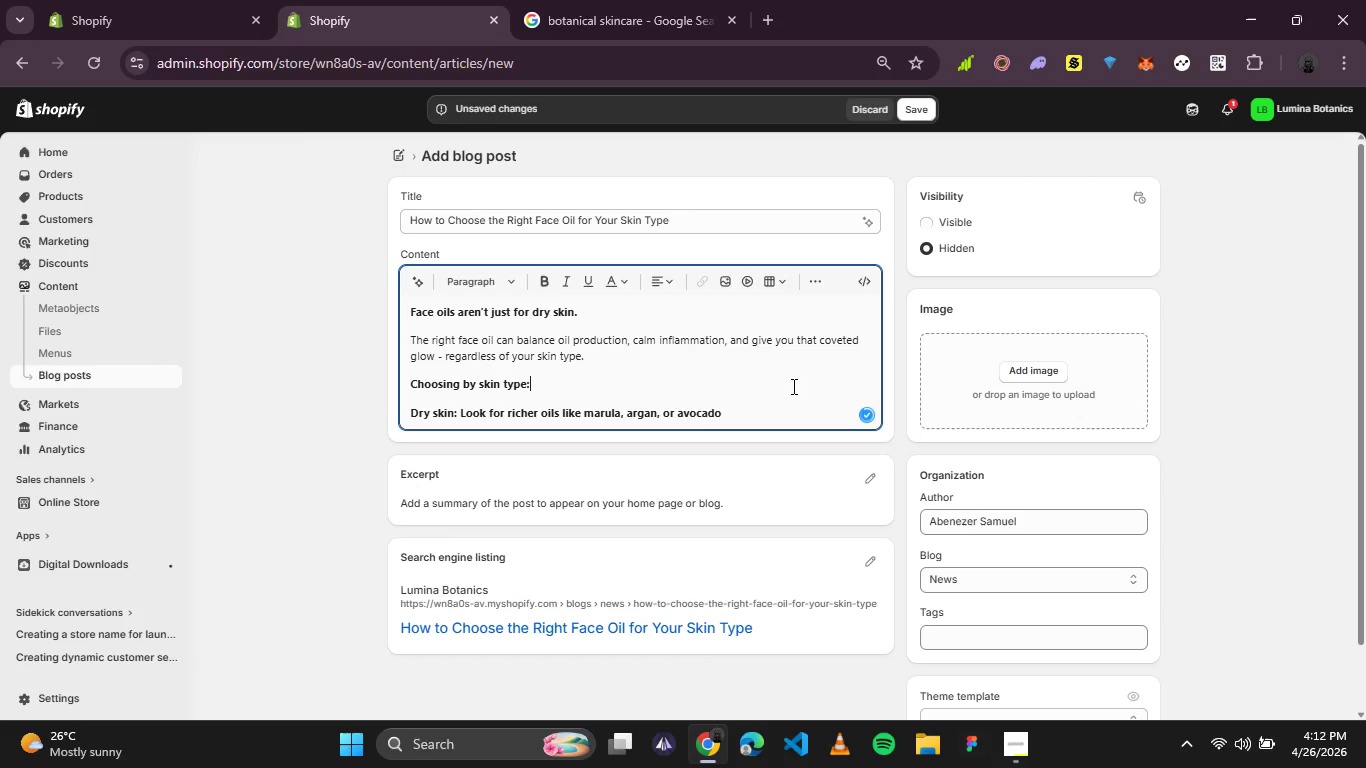 
left_click([776, 423])
 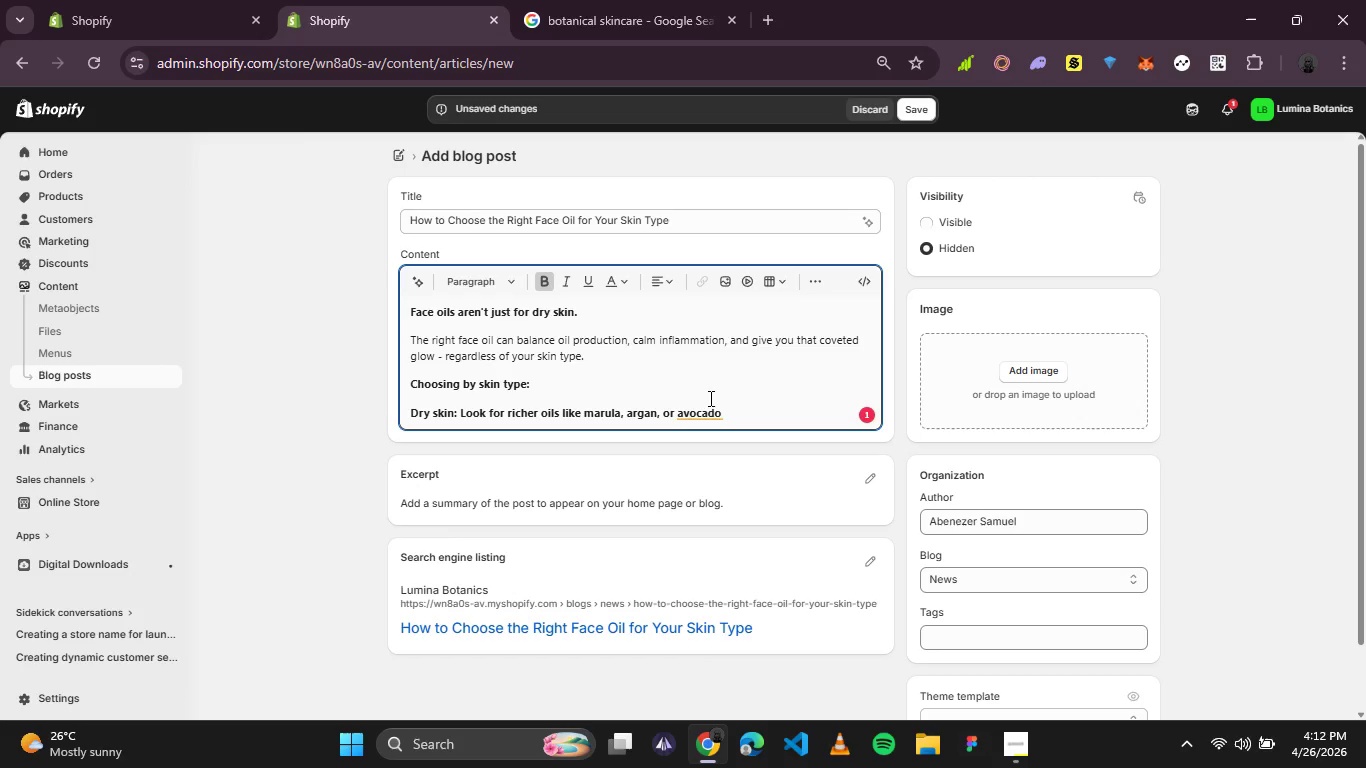 
left_click_drag(start_coordinate=[752, 418], to_coordinate=[462, 426])
 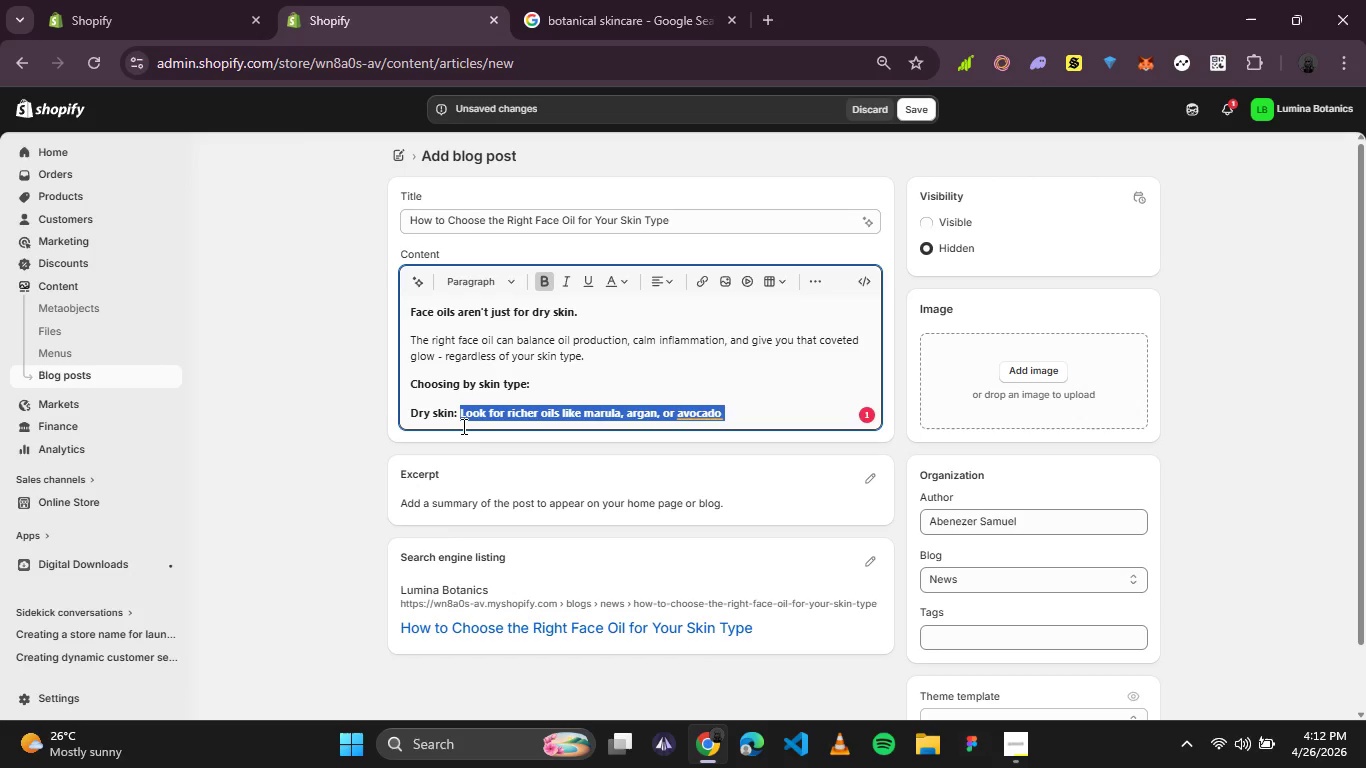 
key(Control+B)
 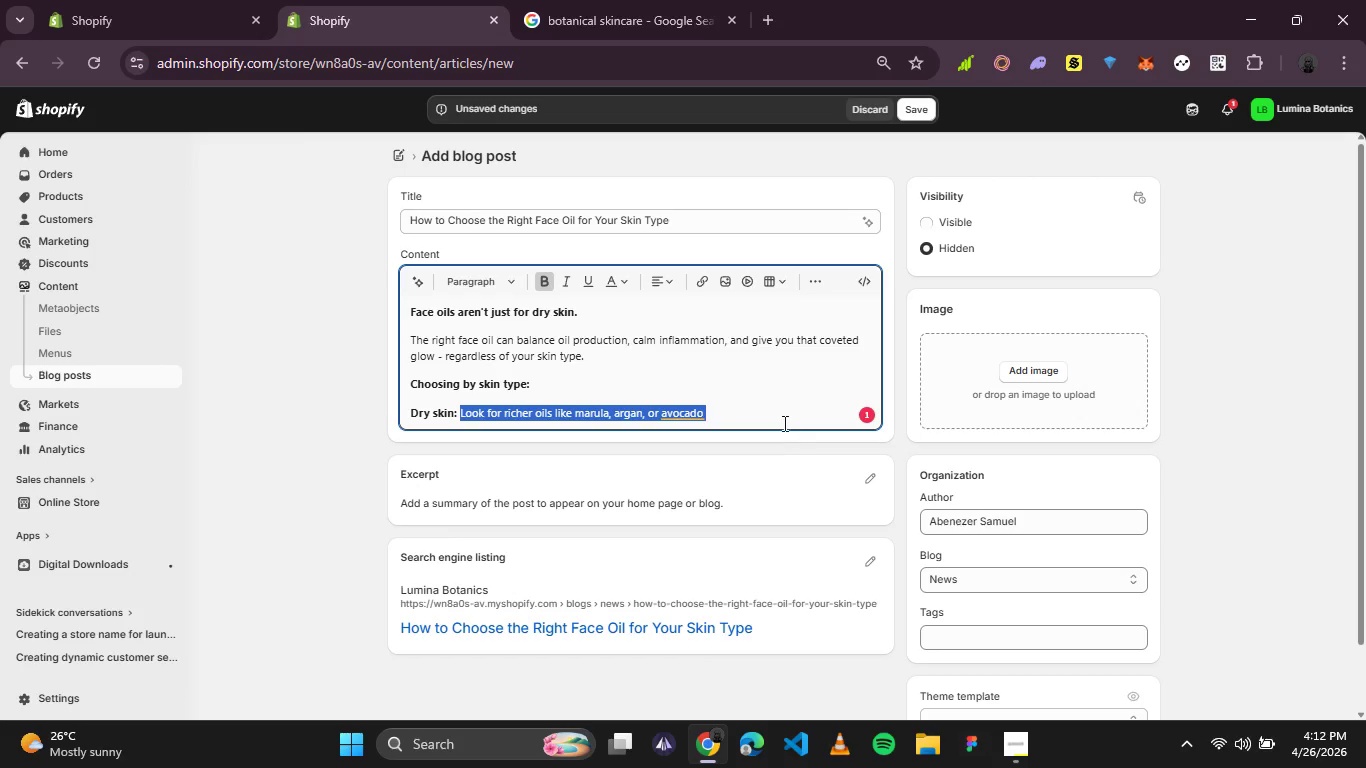 
left_click([782, 415])
 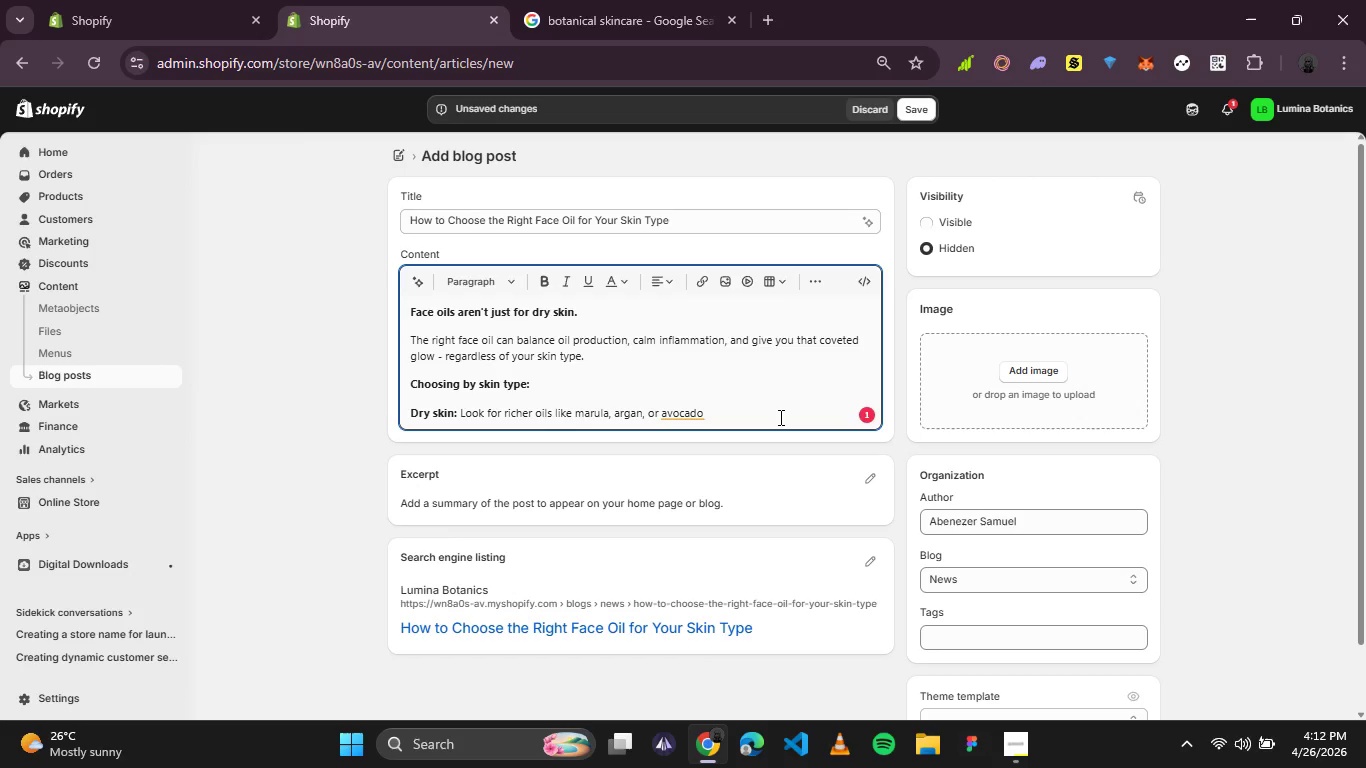 
key(Backspace)
type(. These provide deep hydration and help repair the skin barrier.)
 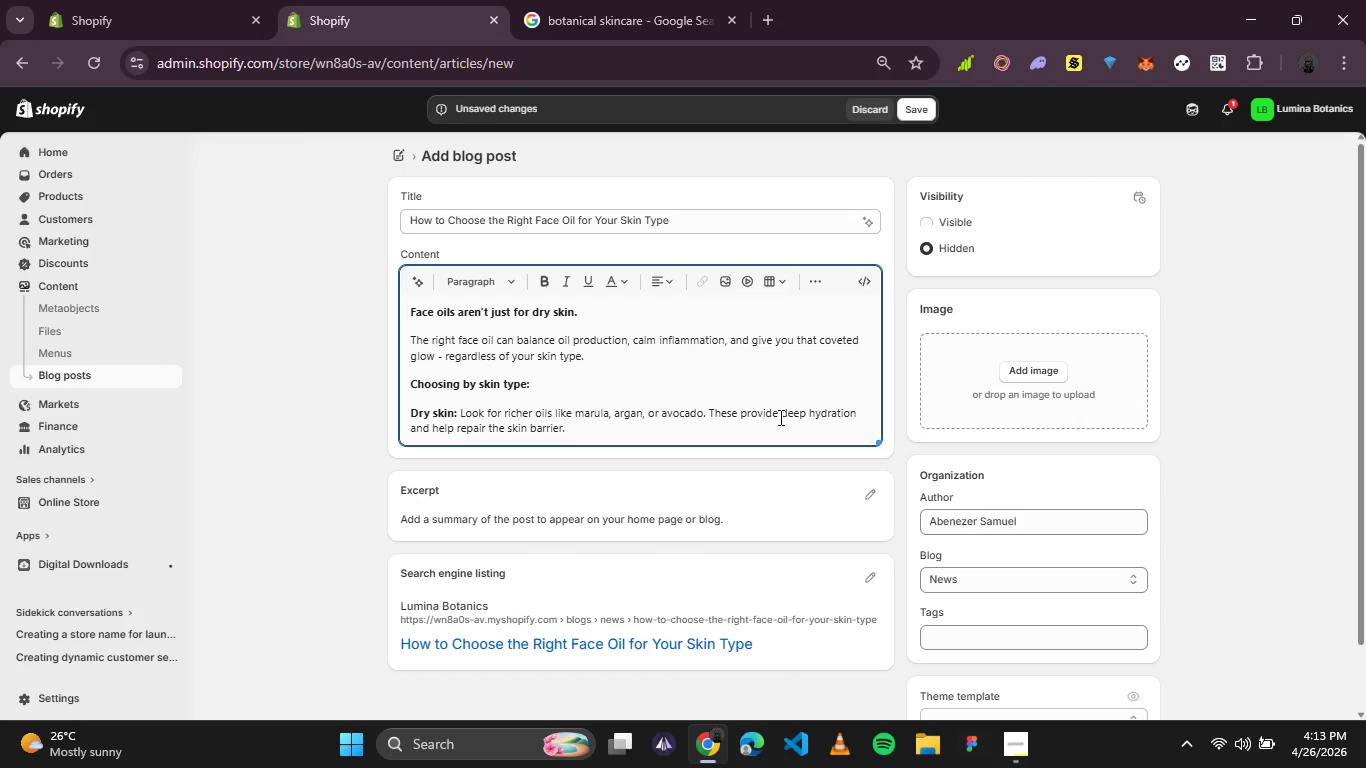 
key(Enter)
 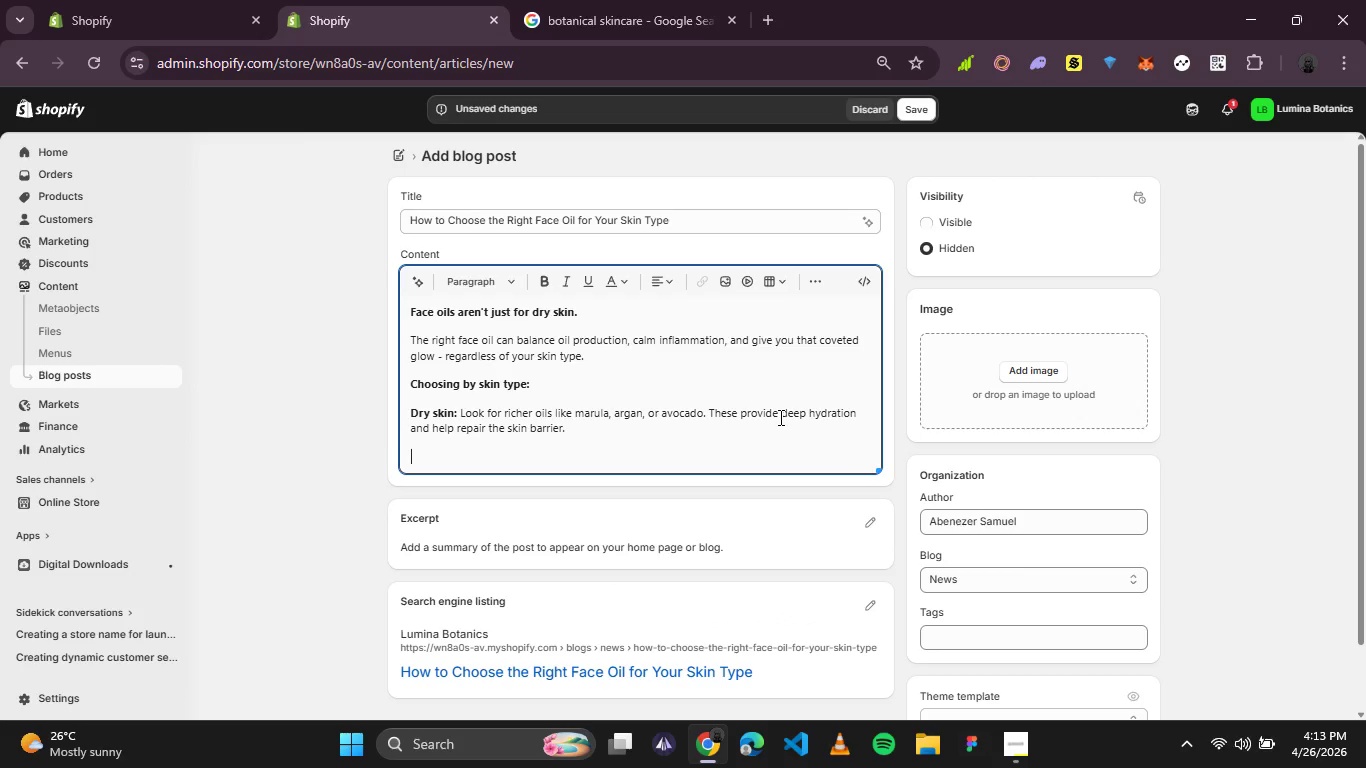 
type(Oily or acne prone skin:)
 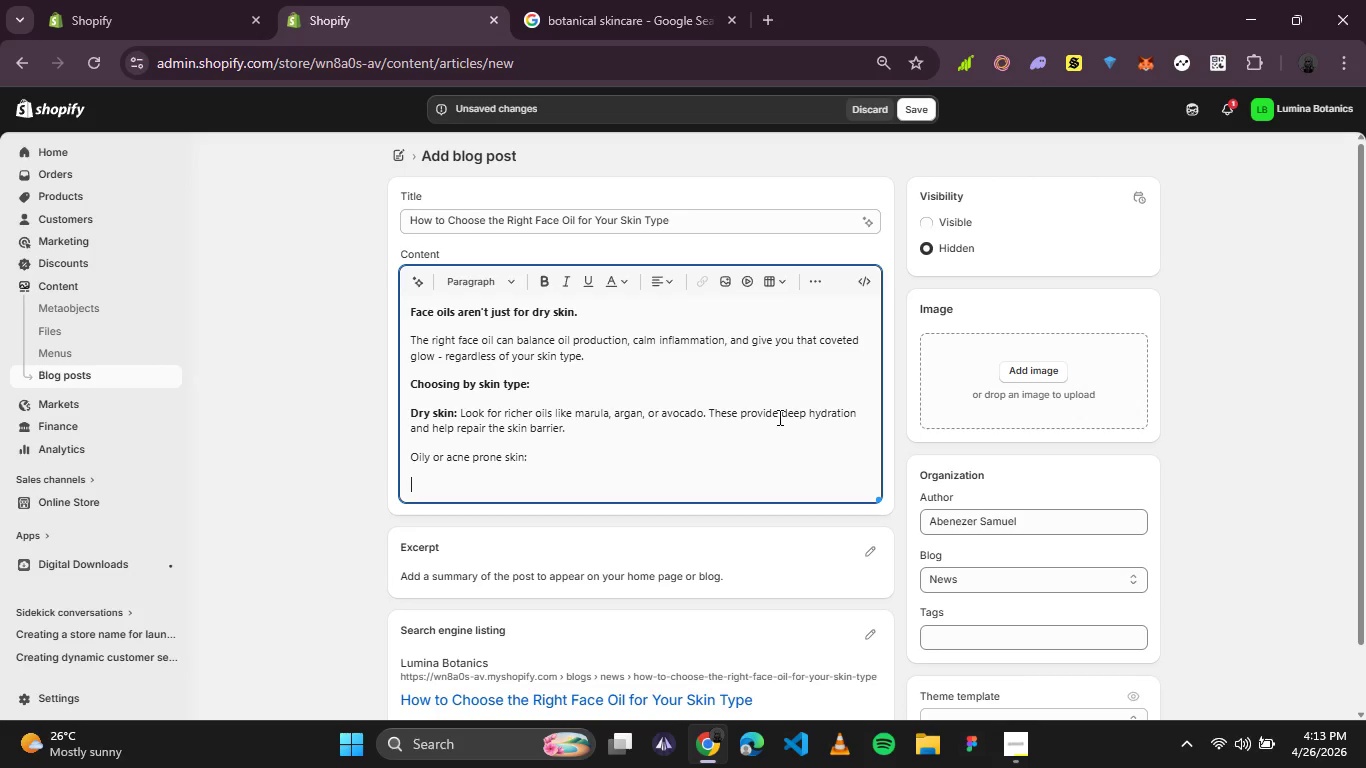 
 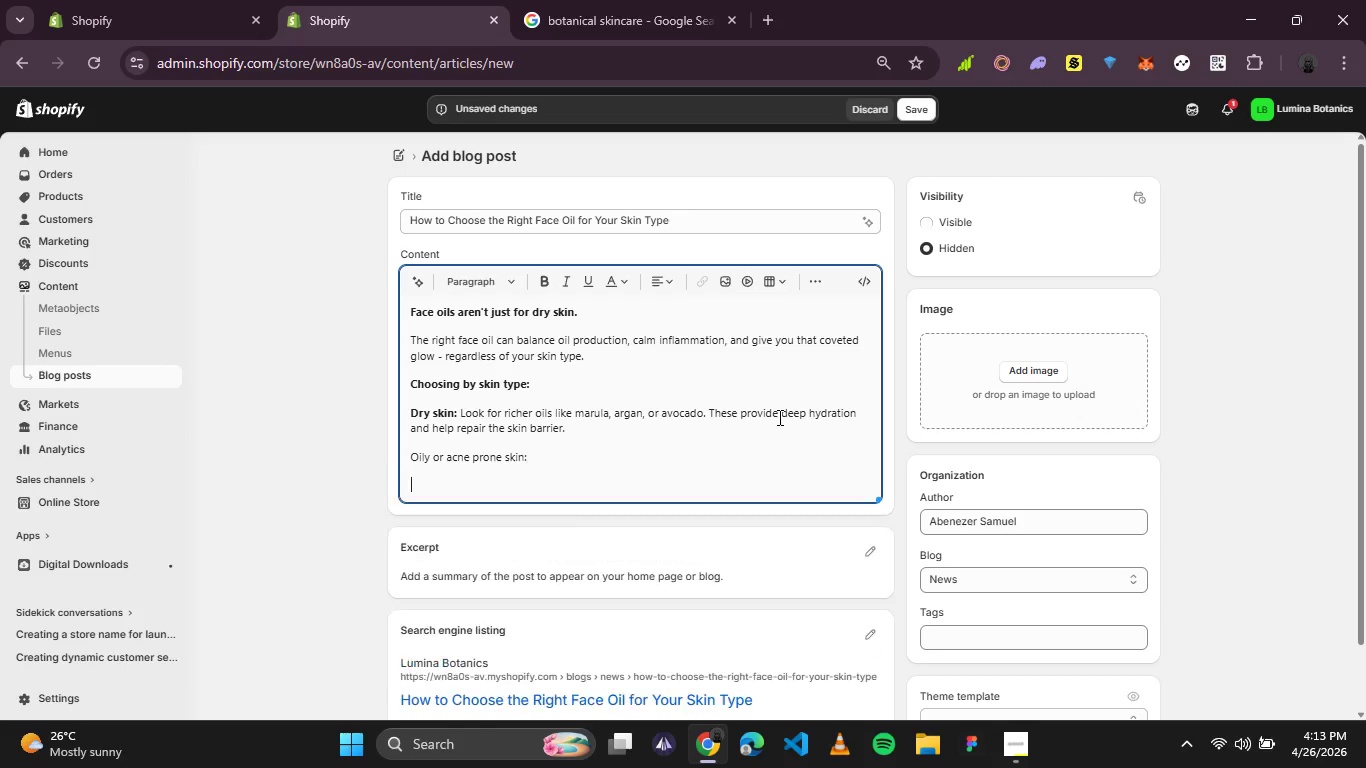 
key(Enter)
 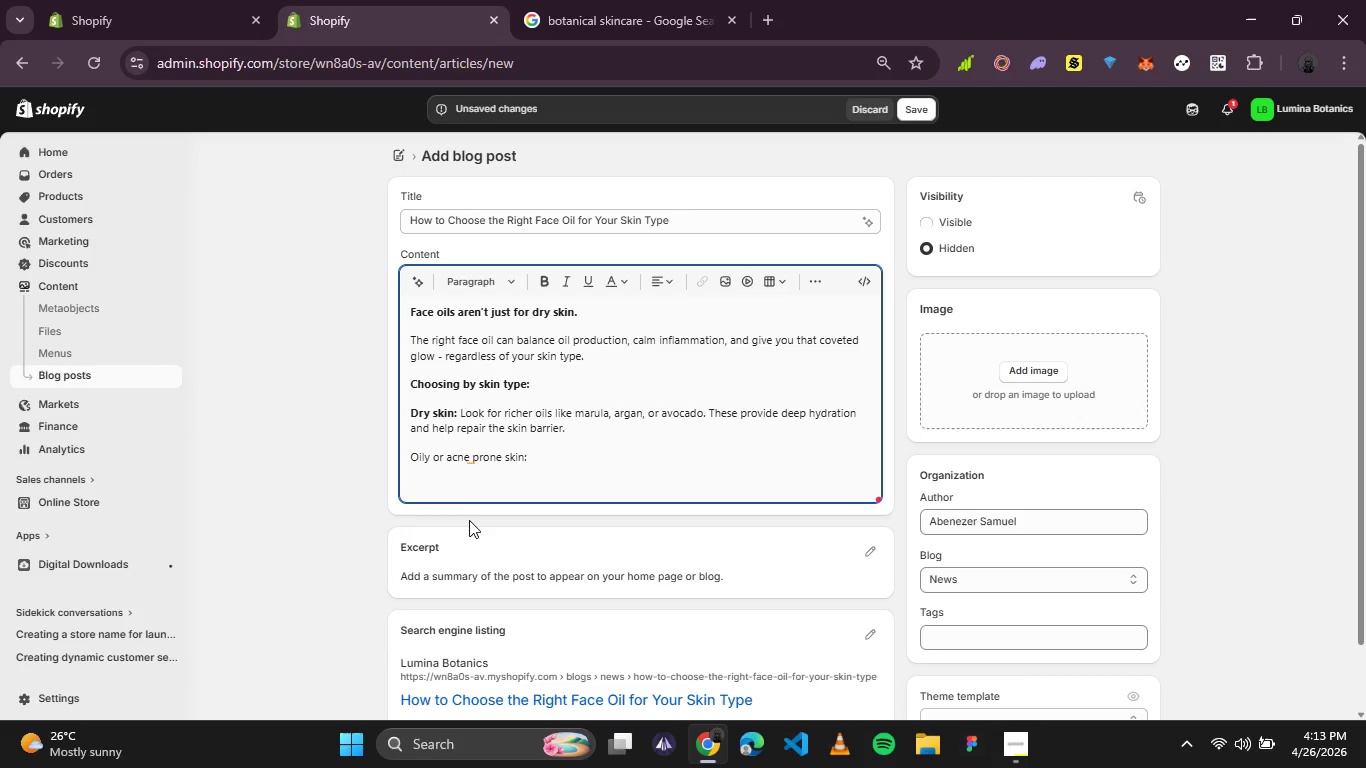 
left_click([469, 465])
 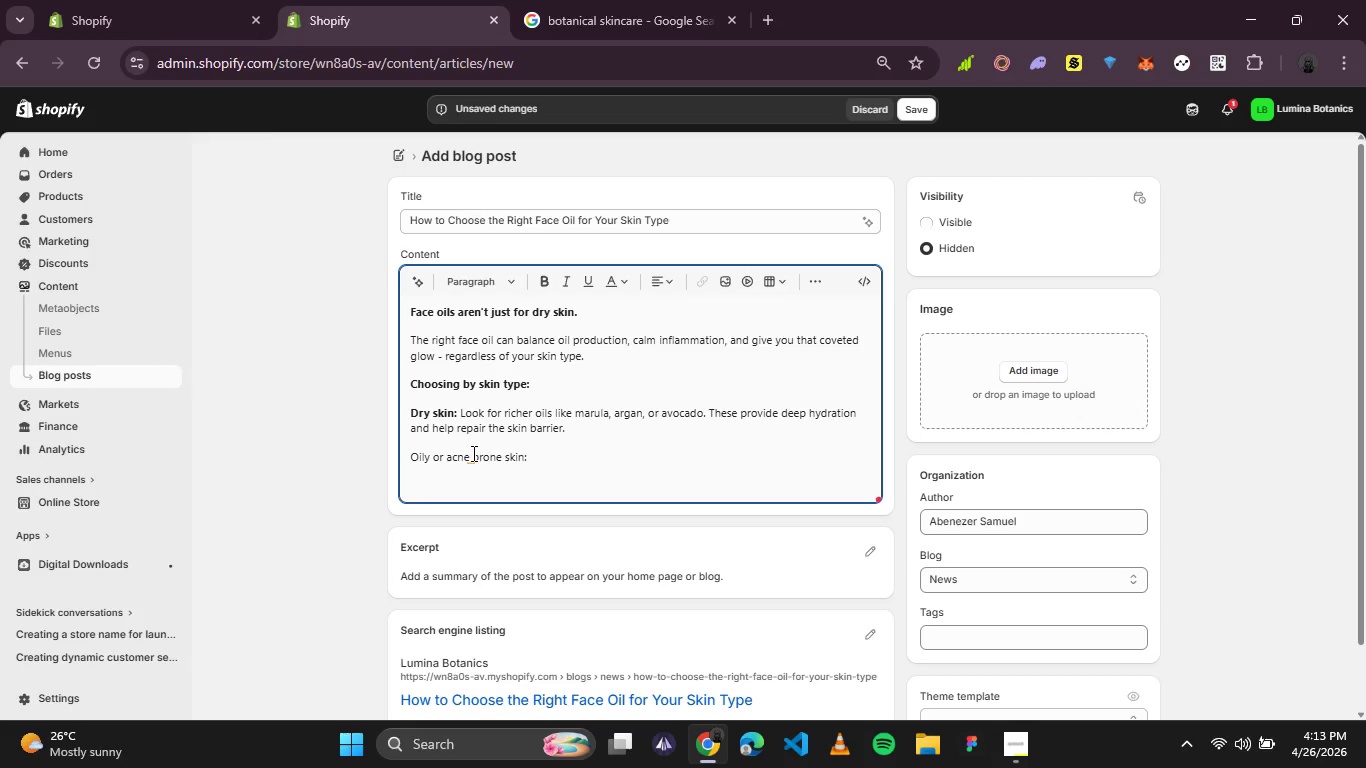 
left_click([472, 453])
 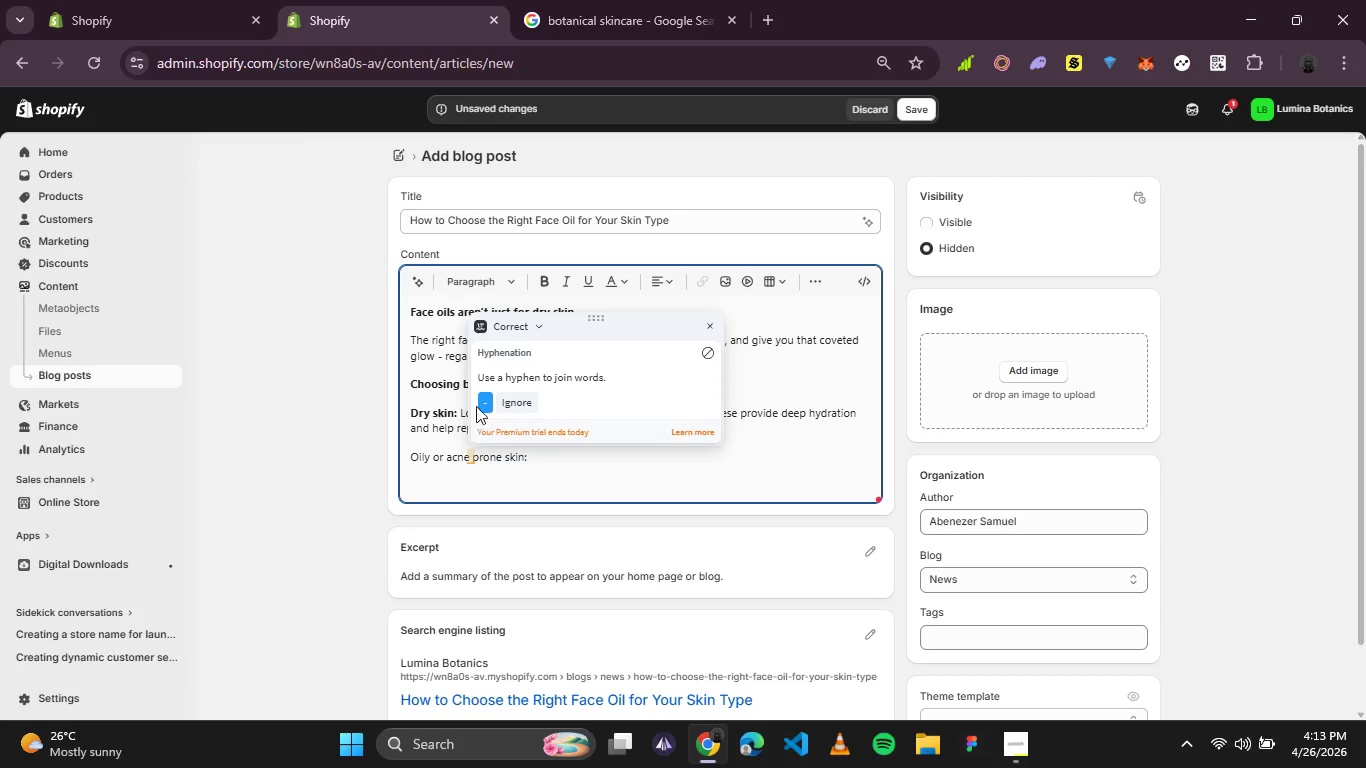 
left_click([490, 397])
 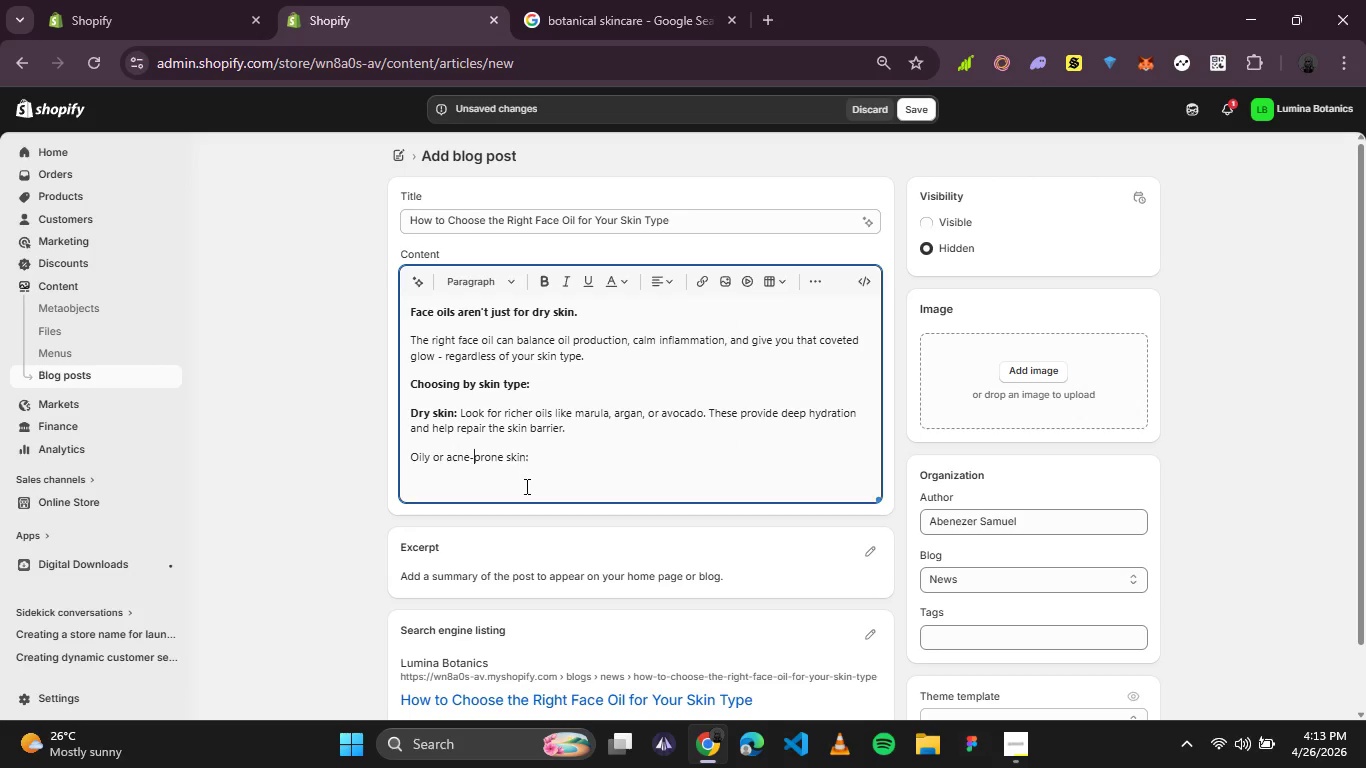 
left_click_drag(start_coordinate=[544, 483], to_coordinate=[406, 457])
 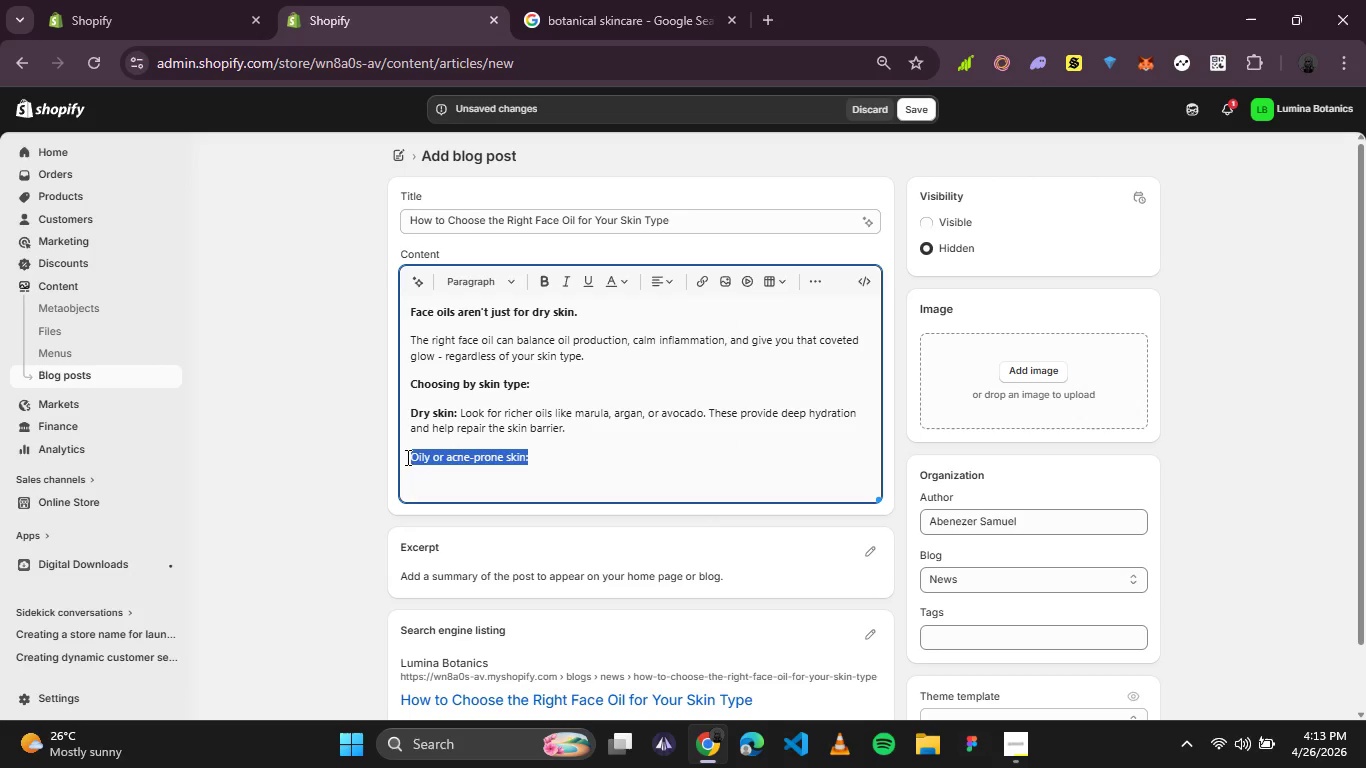 
key(Control+B)
 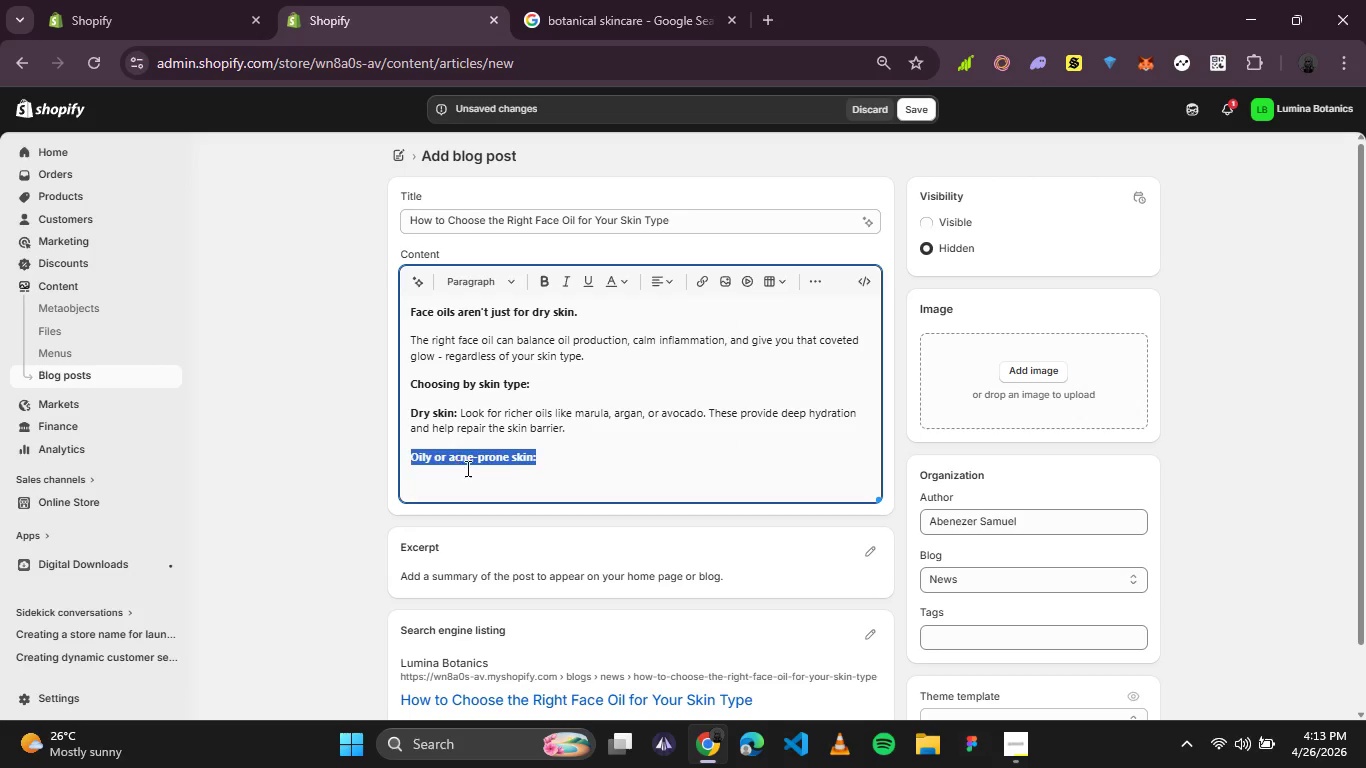 
left_click([469, 468])
 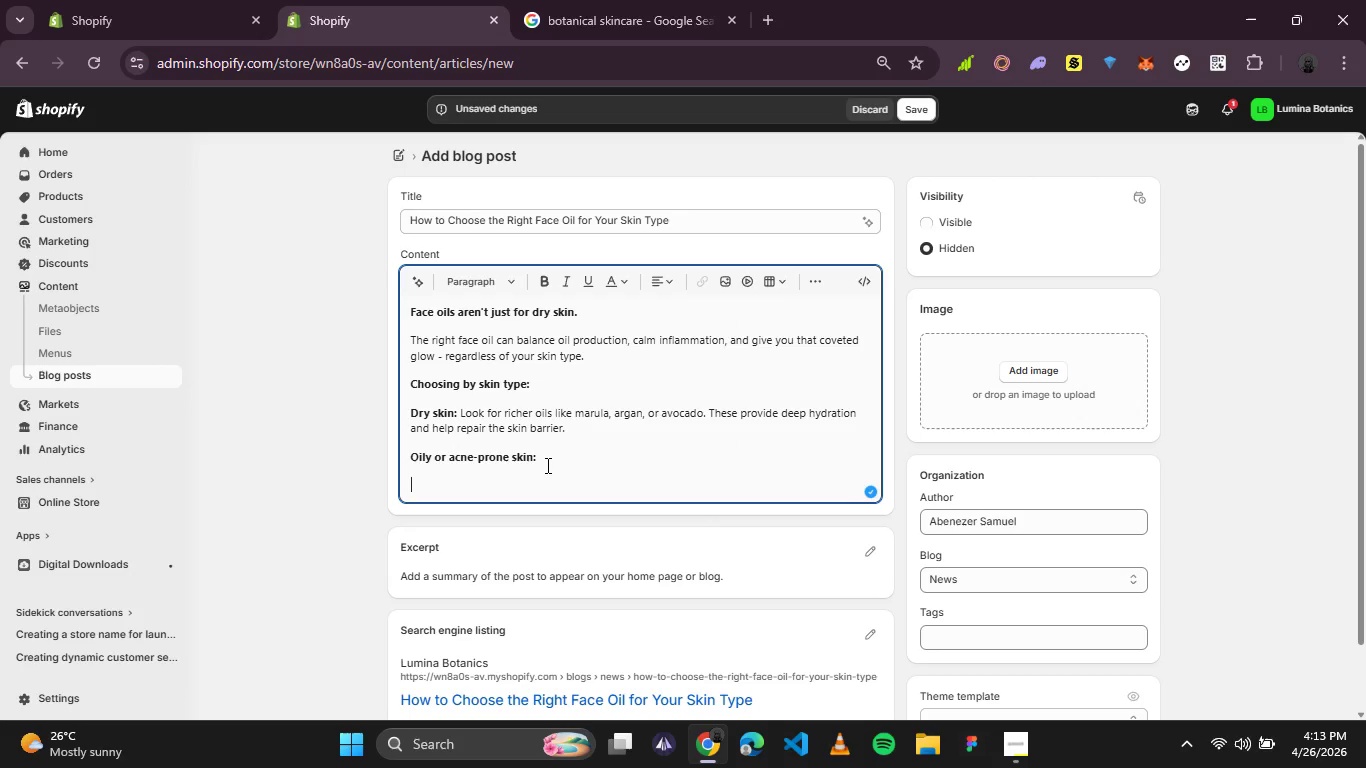 
left_click([546, 465])
 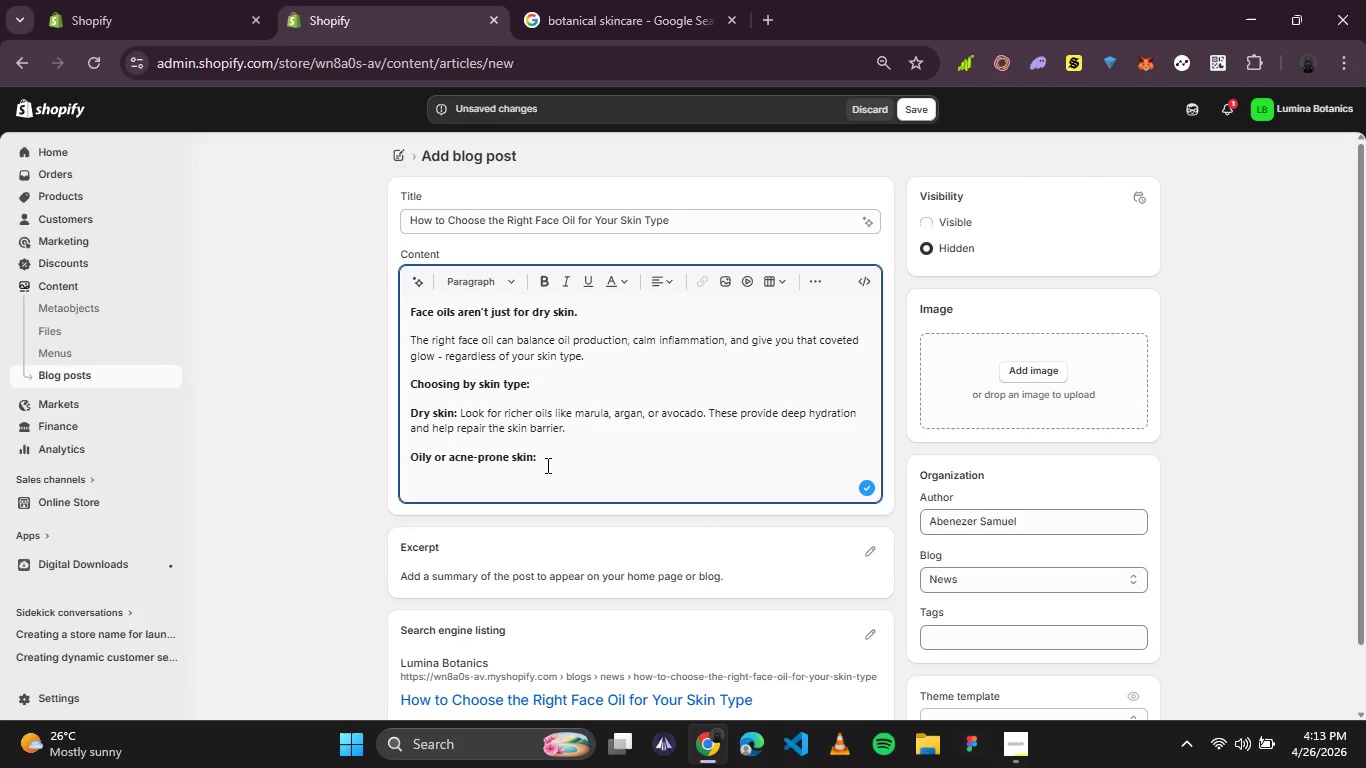 
left_click([550, 457])
 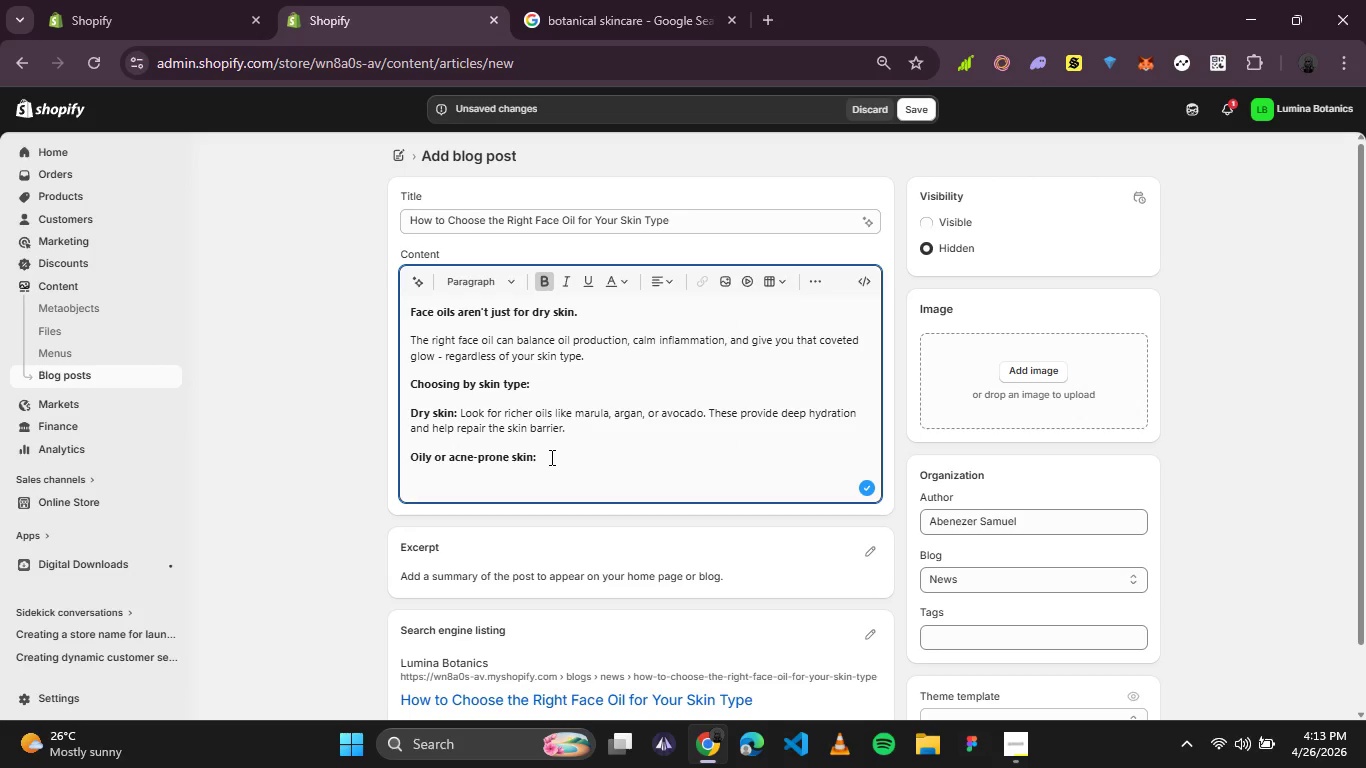 
key(Space)
 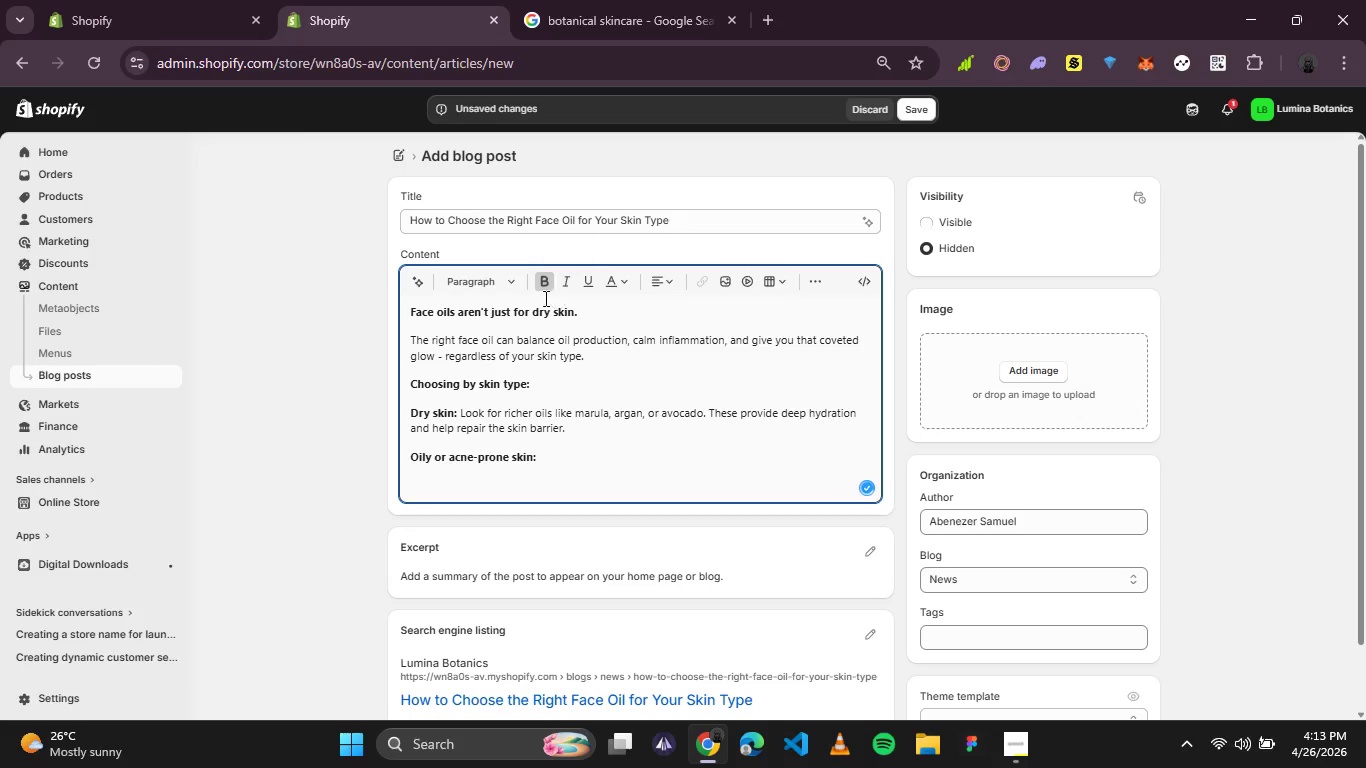 
left_click([541, 273])
 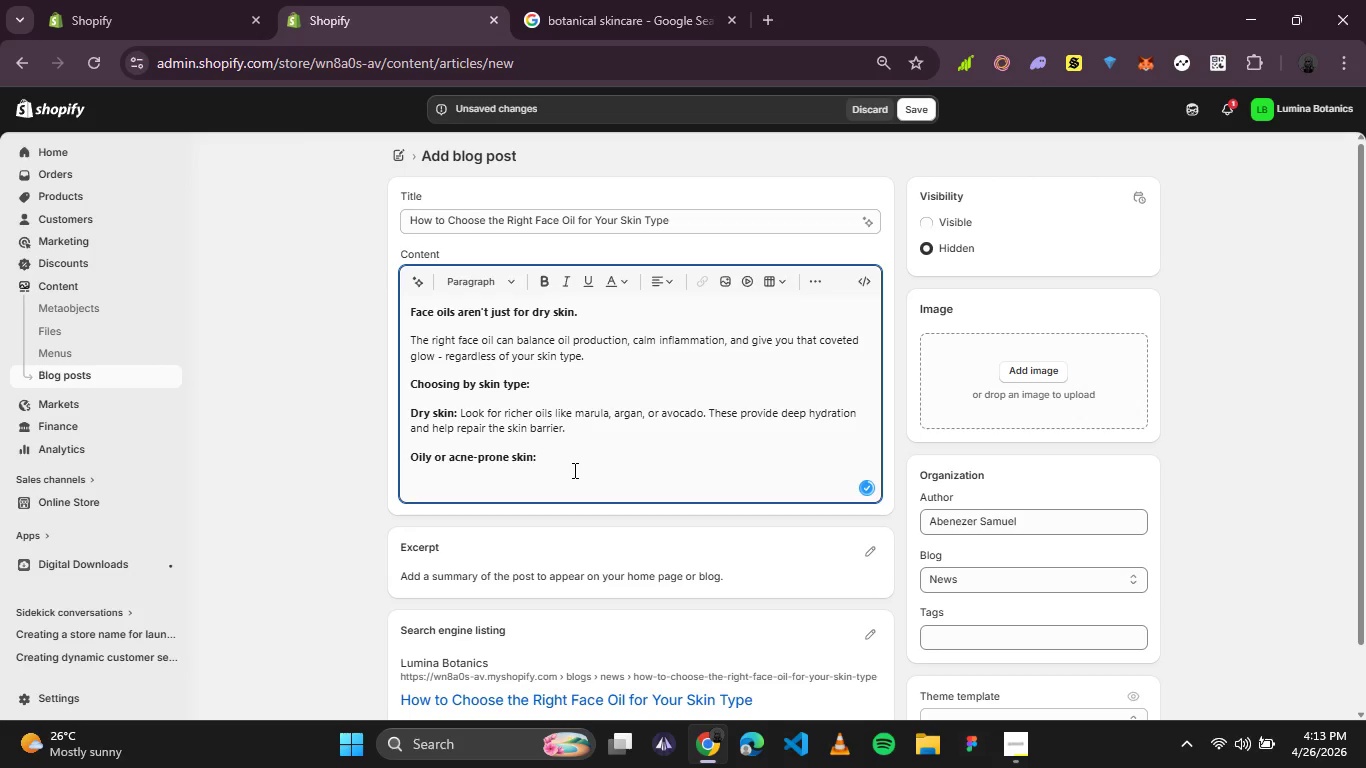 
type(Try lighter, non0)
key(Backspace)
type(-com)
 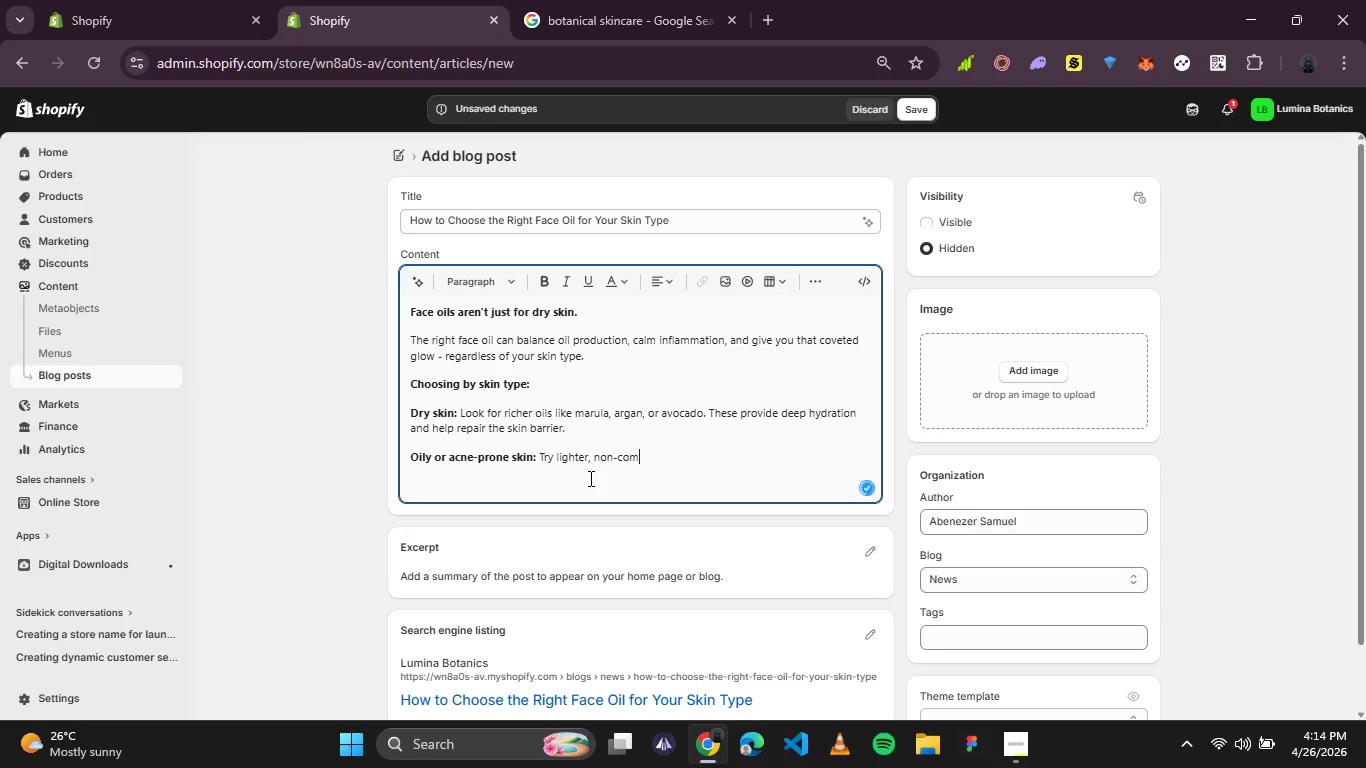 
type(edogenic oils like jojoba, grapess)
key(Backspace)
type(eed, or )
 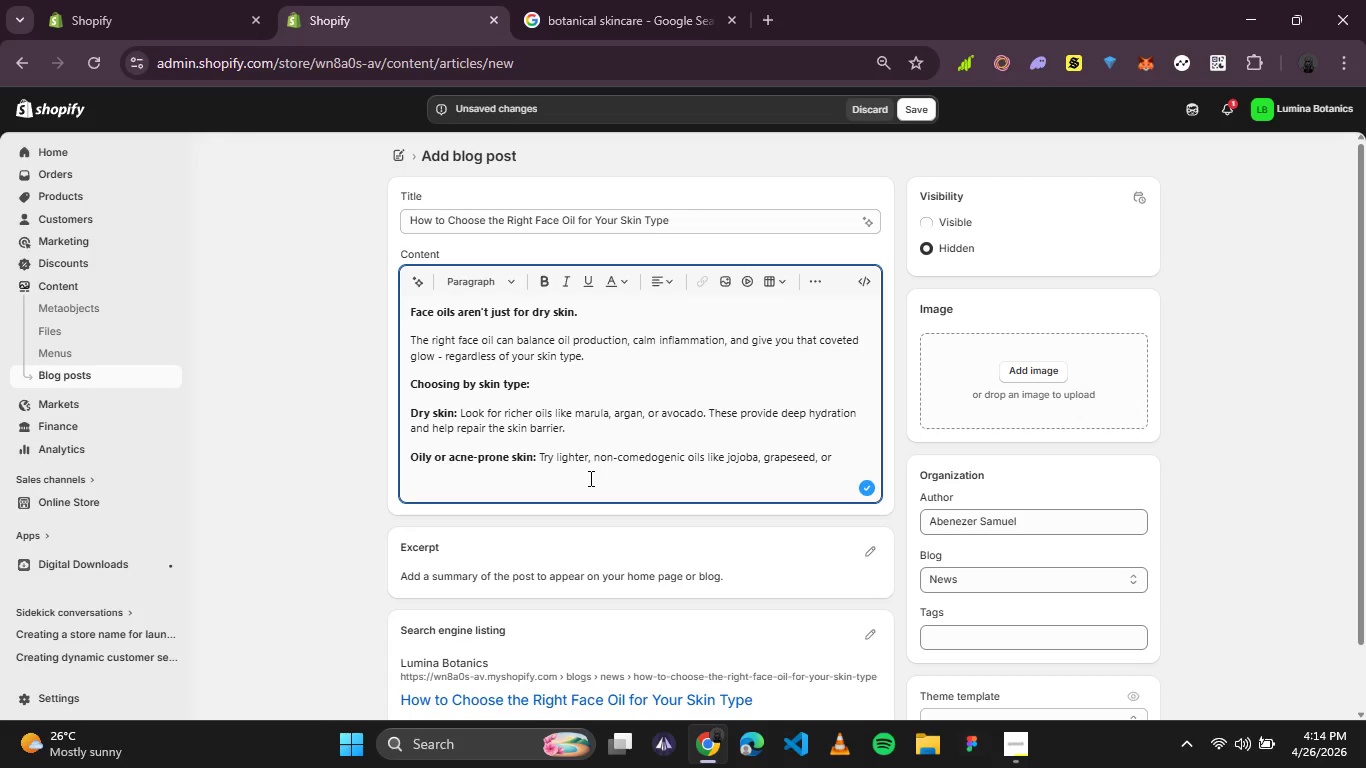 
type(squalane. These mimi)
 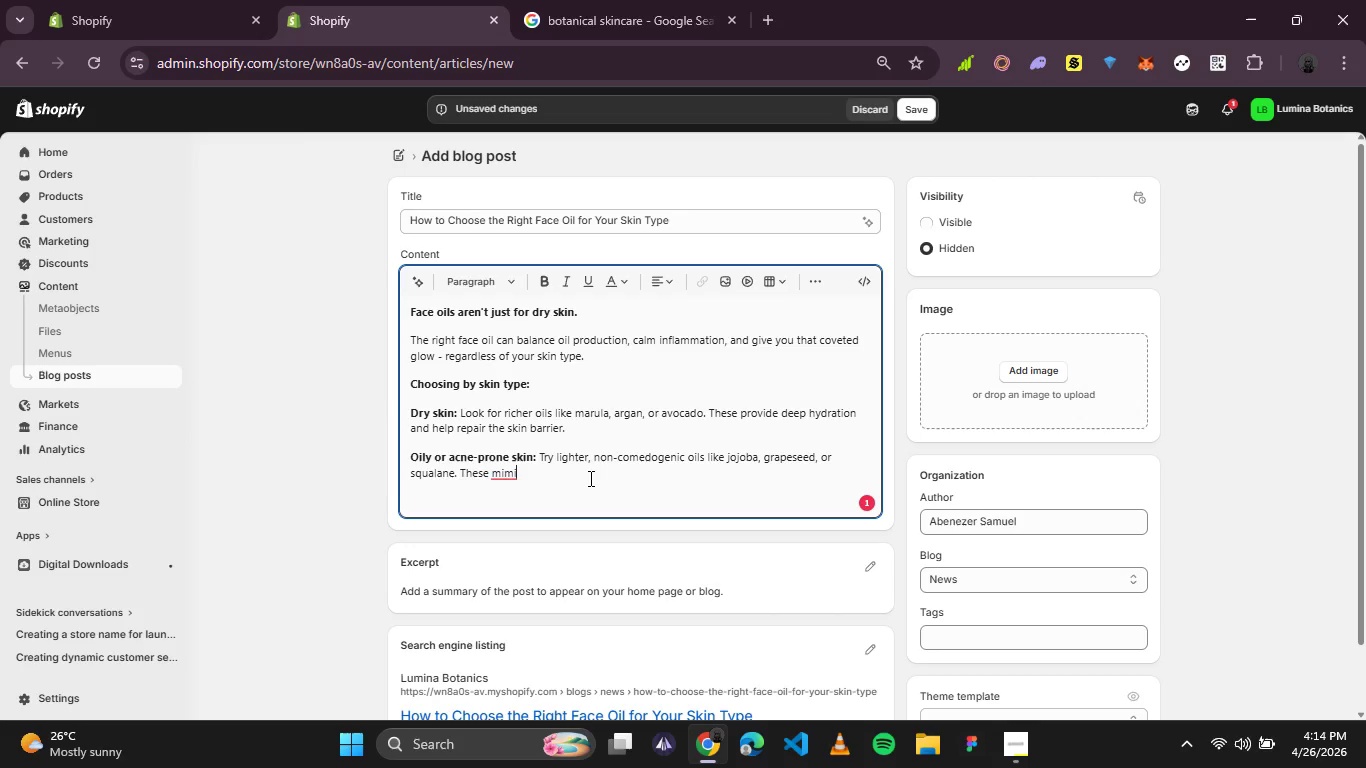 
wait(14.94)
 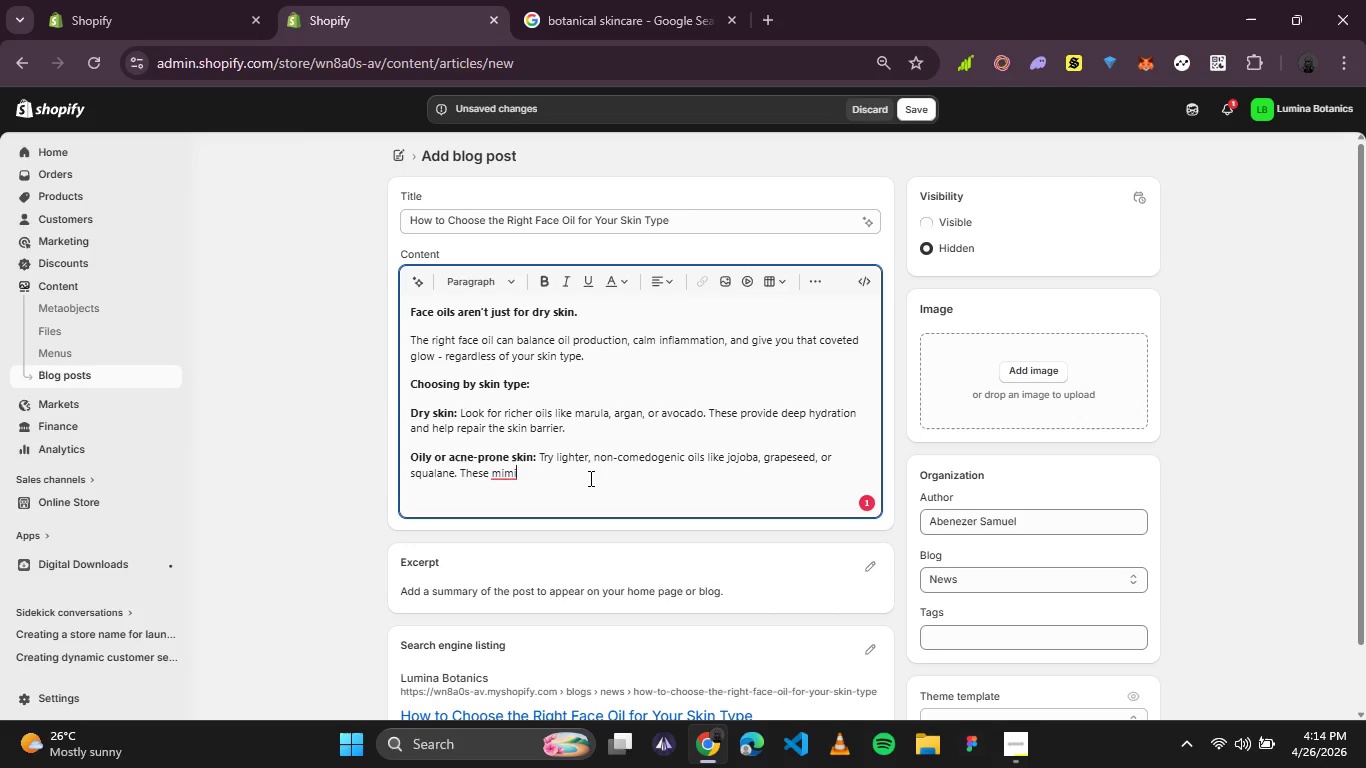 
type(c your skin;)
key(Backspace)
type('s )
 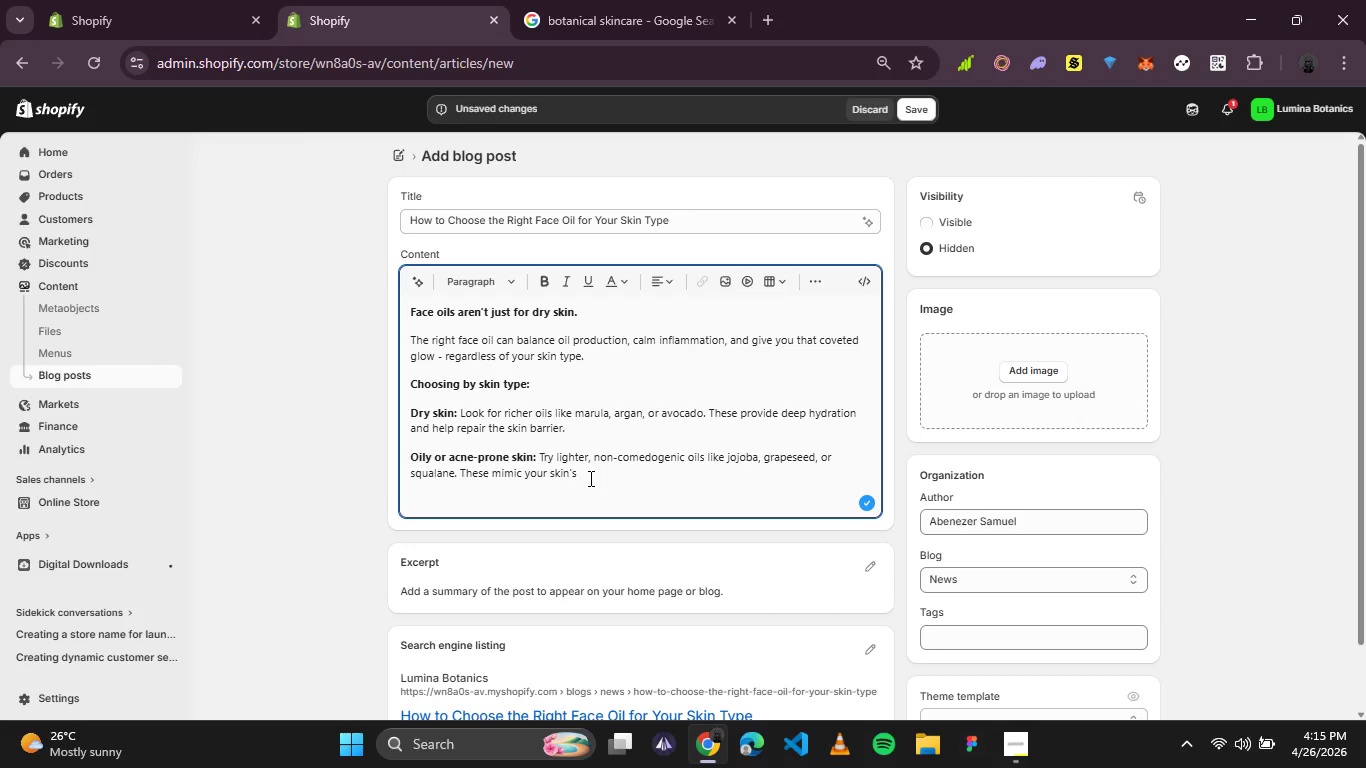 
type(natural sebum )
 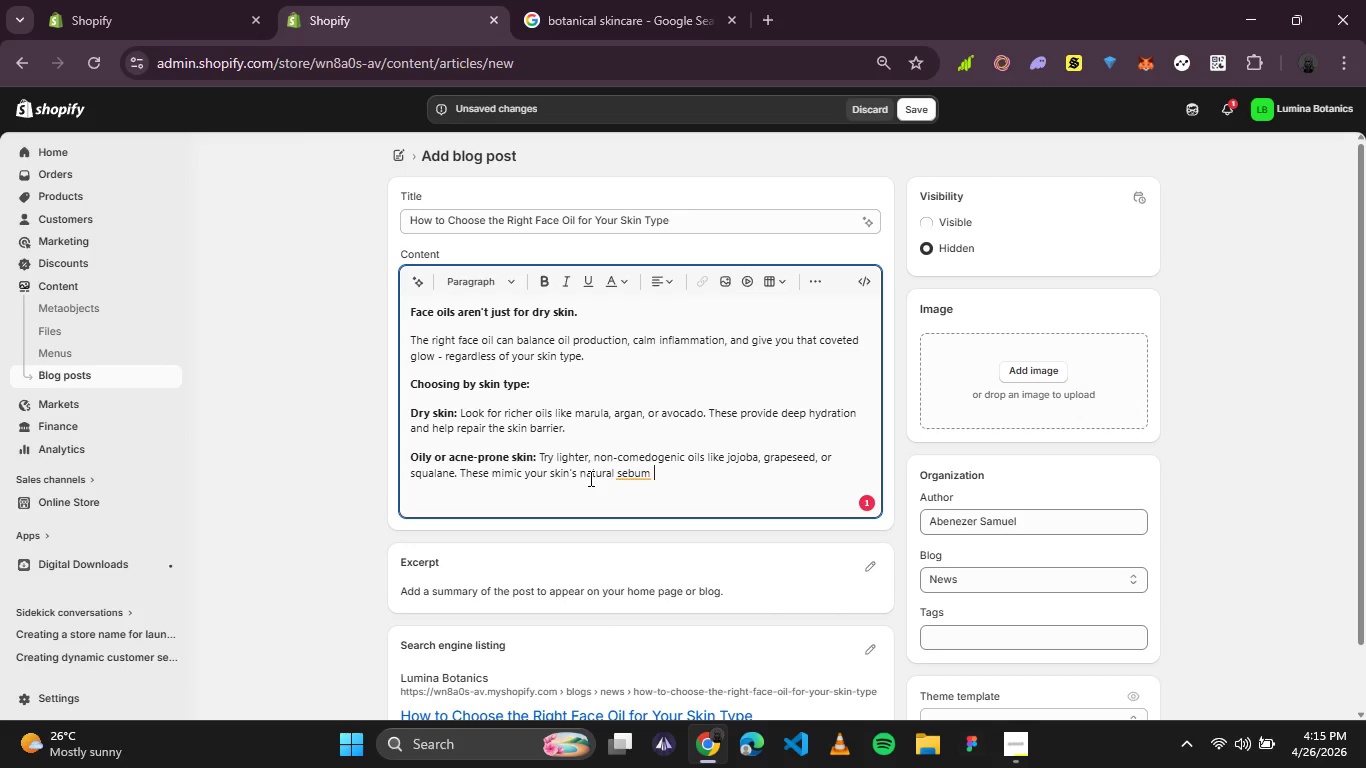 
wait(41.34)
 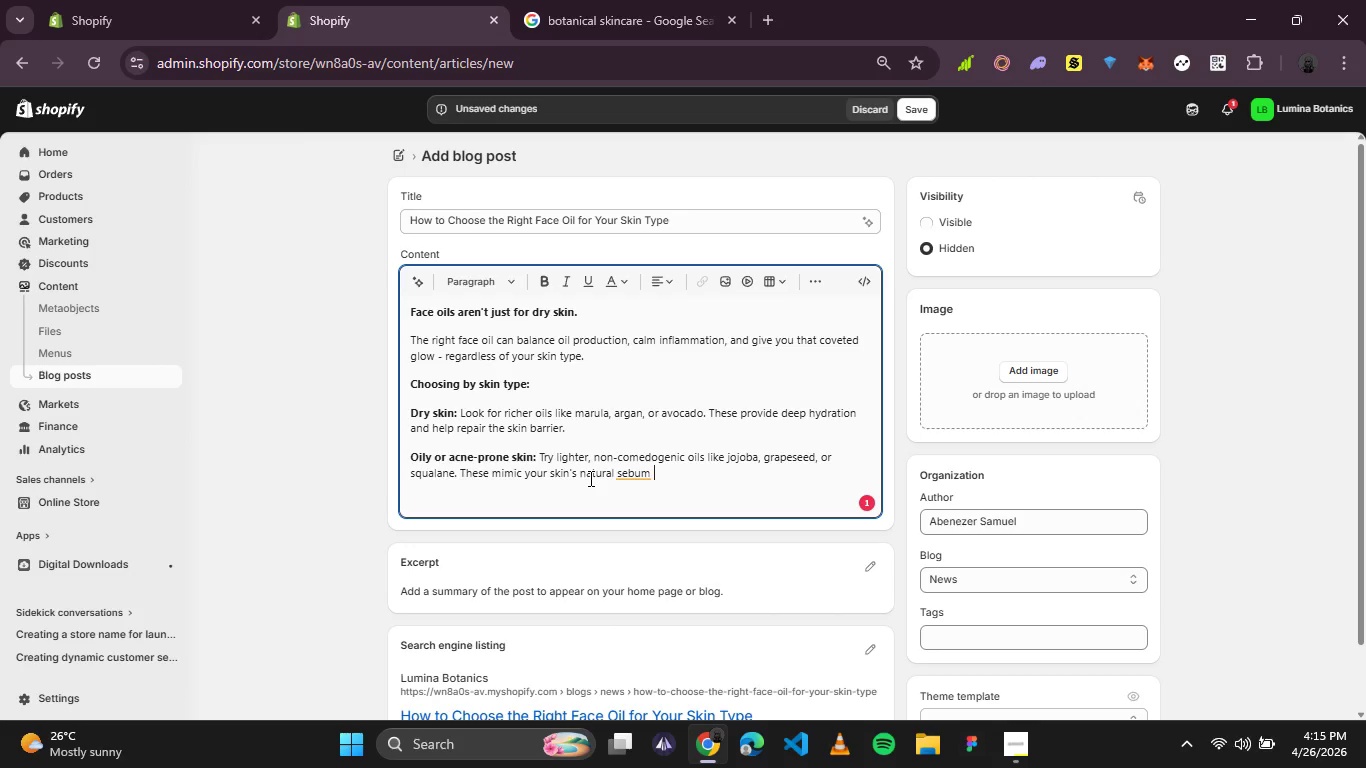 
type(and won't clog pores)
 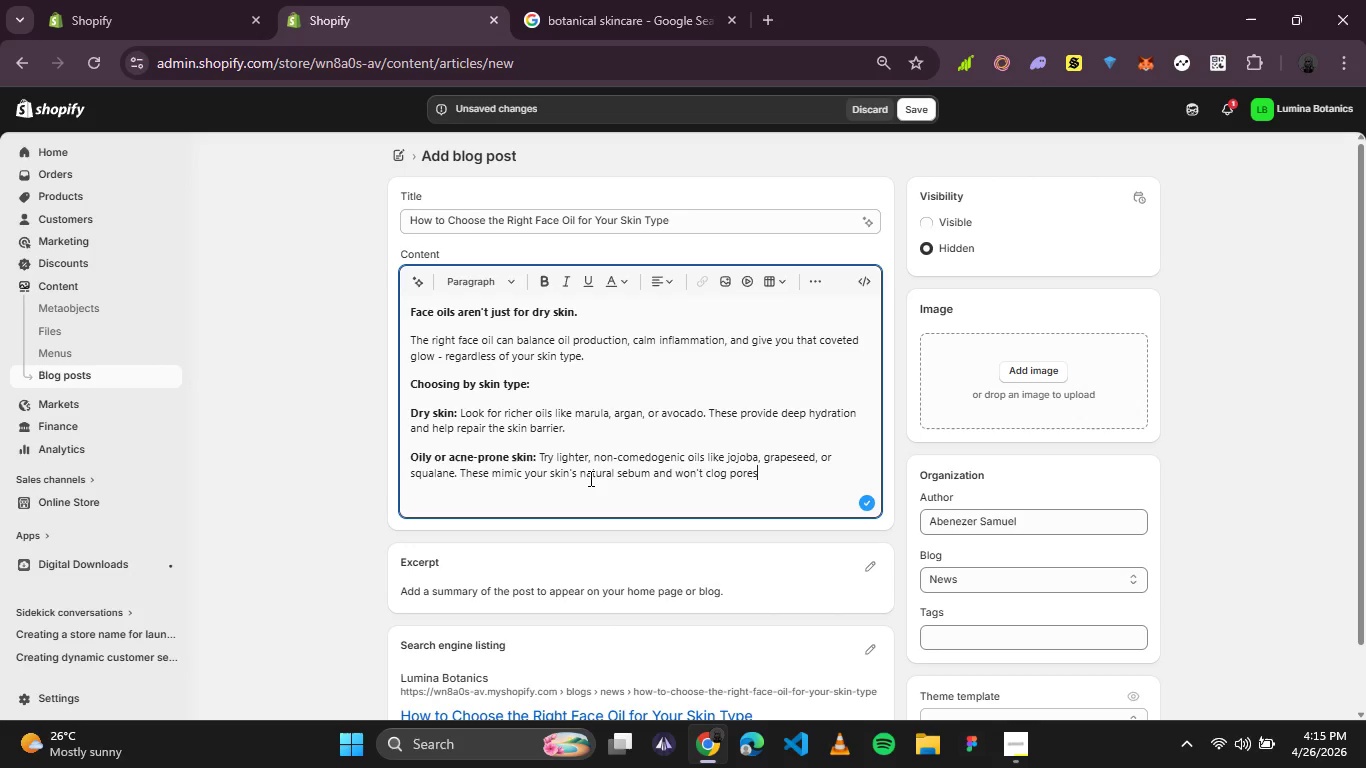 
key(Period)
 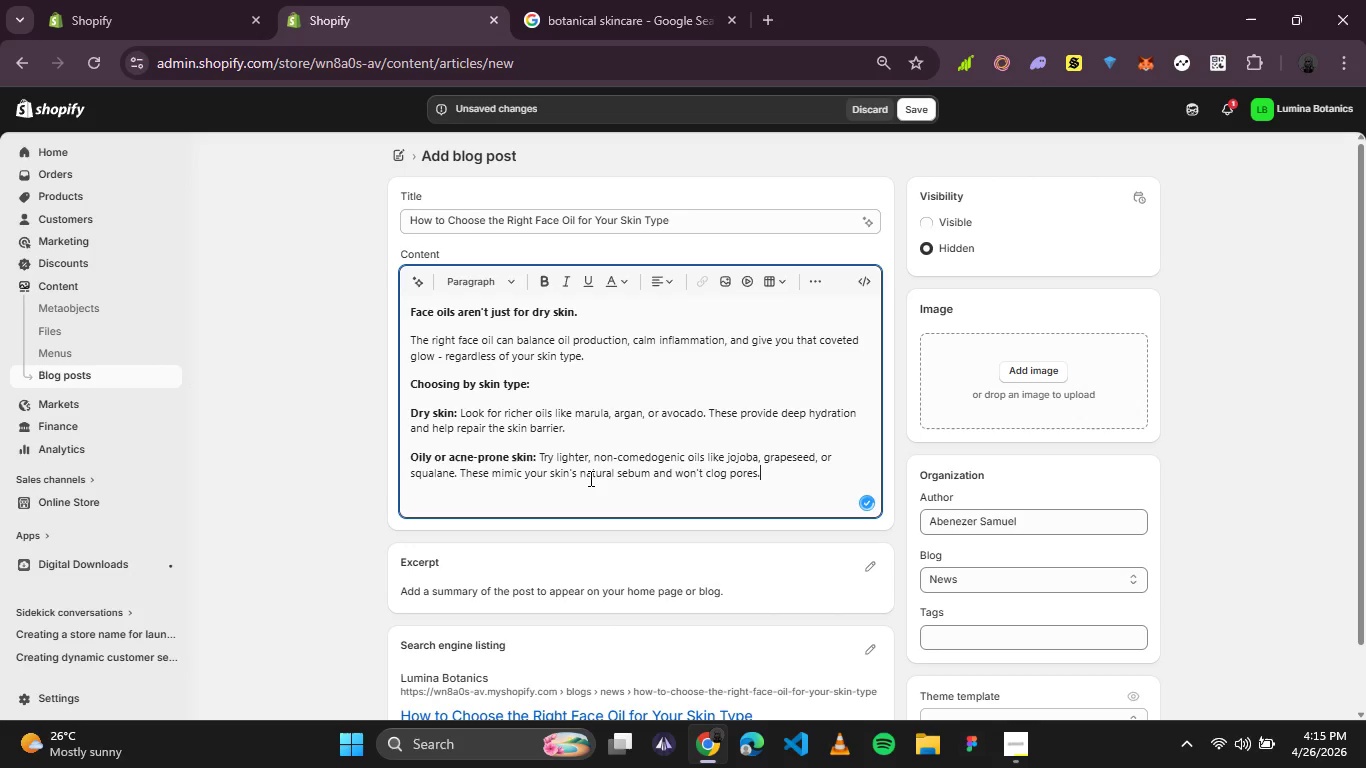 
key(Enter)
 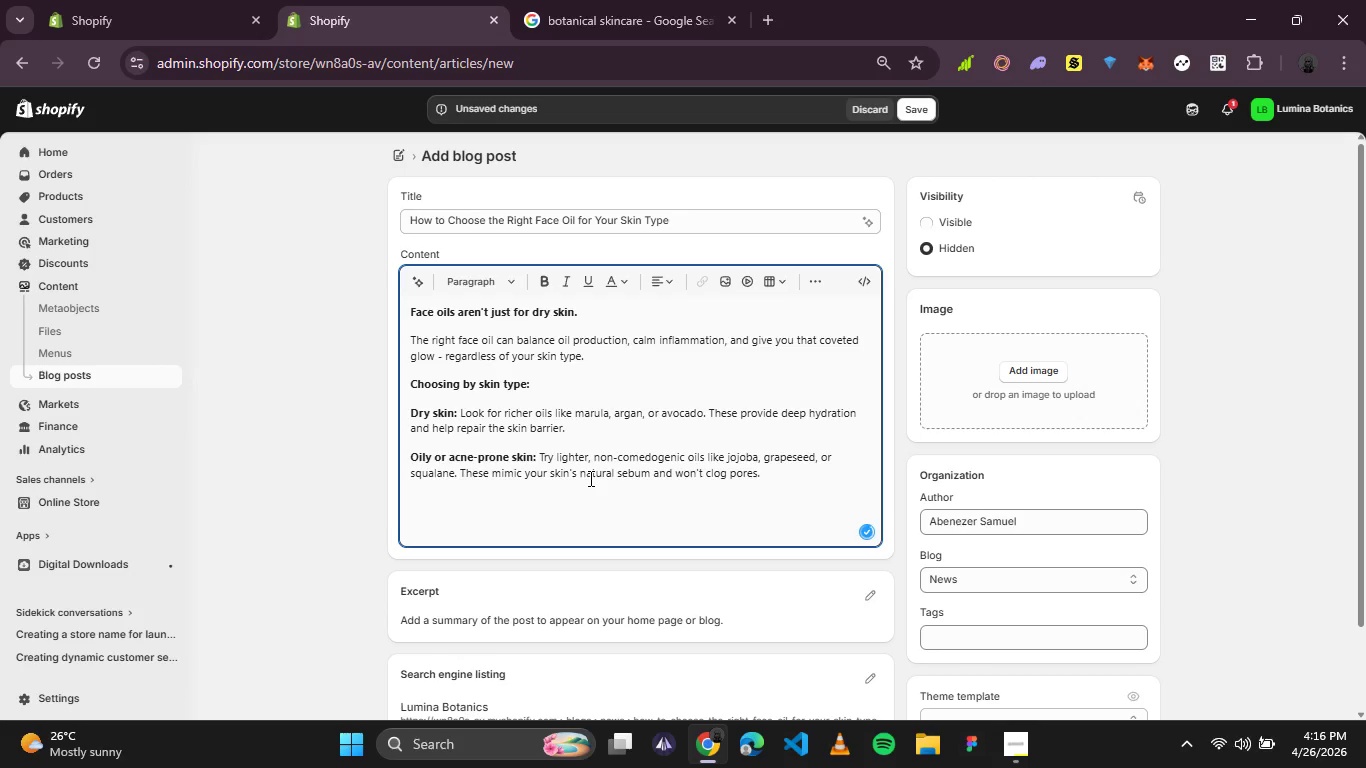 
type(Combination skin: Rosehip or evening primrose oil offer the perfect balance - hydrating where you're dy)
key(Backspace)
type(ry, balancing where you're oily.)
 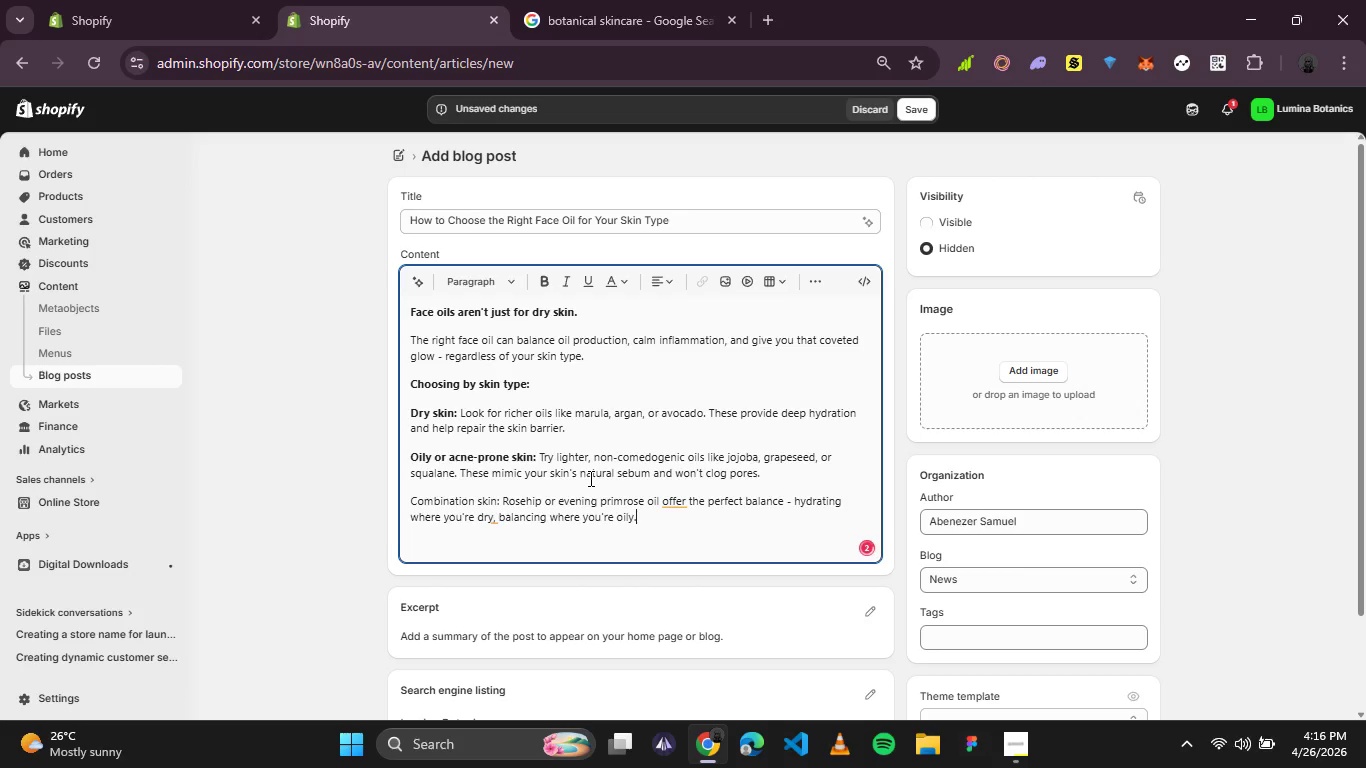 
left_click([676, 504])
 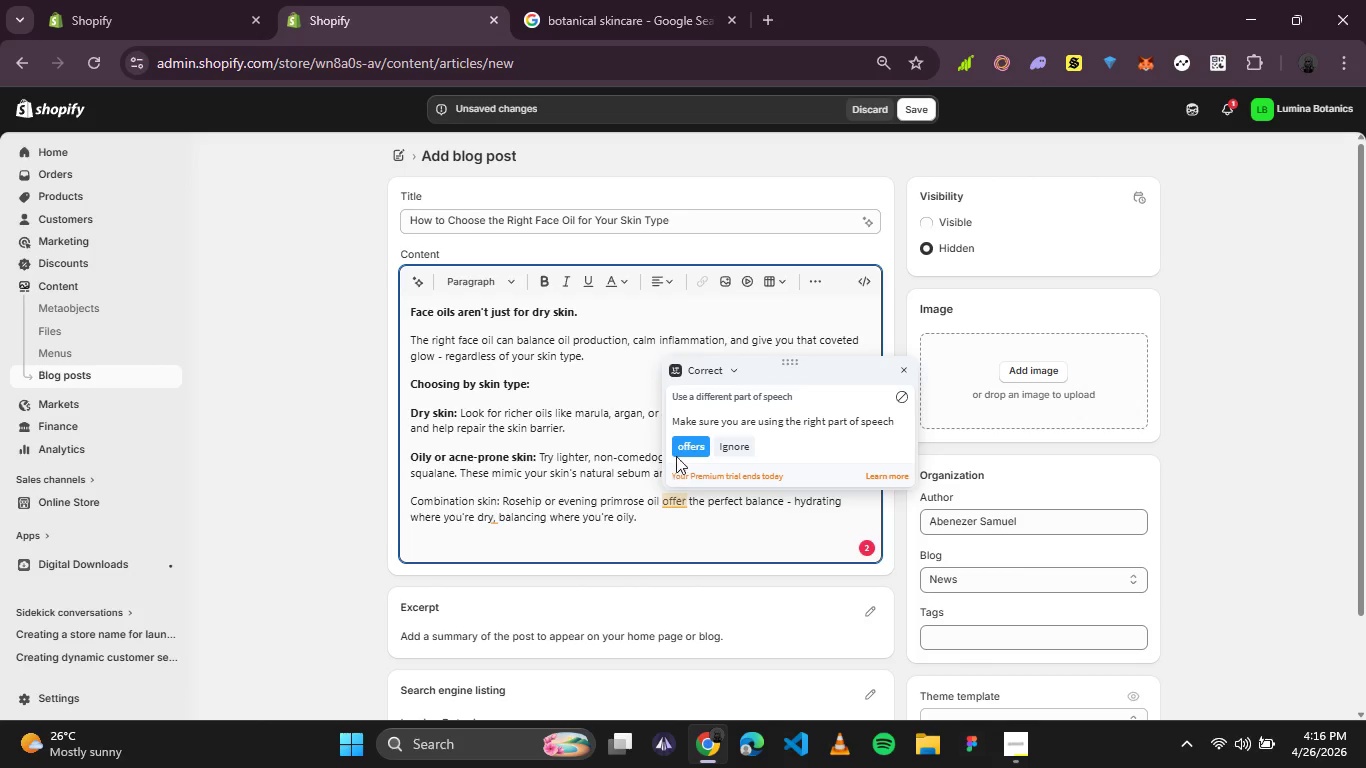 
left_click([677, 441])
 